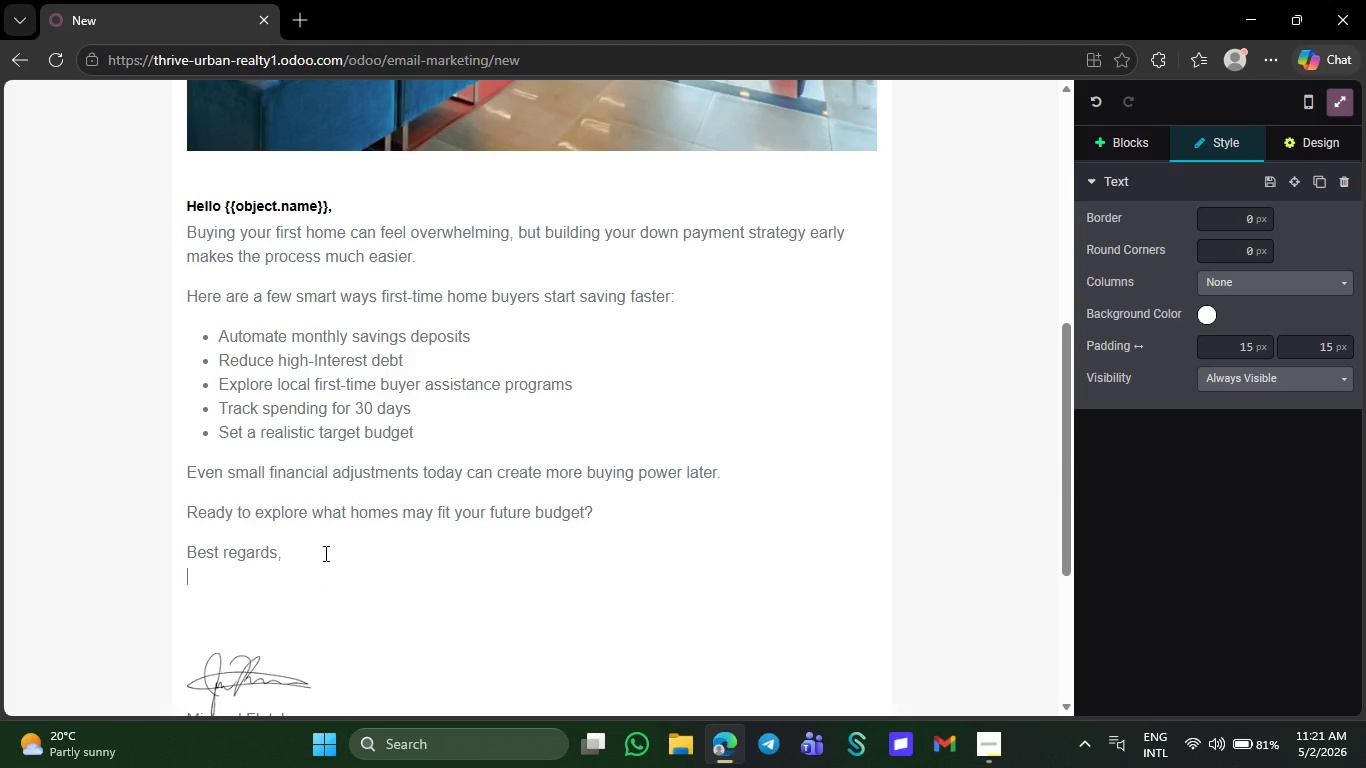 
key(CapsLock)
 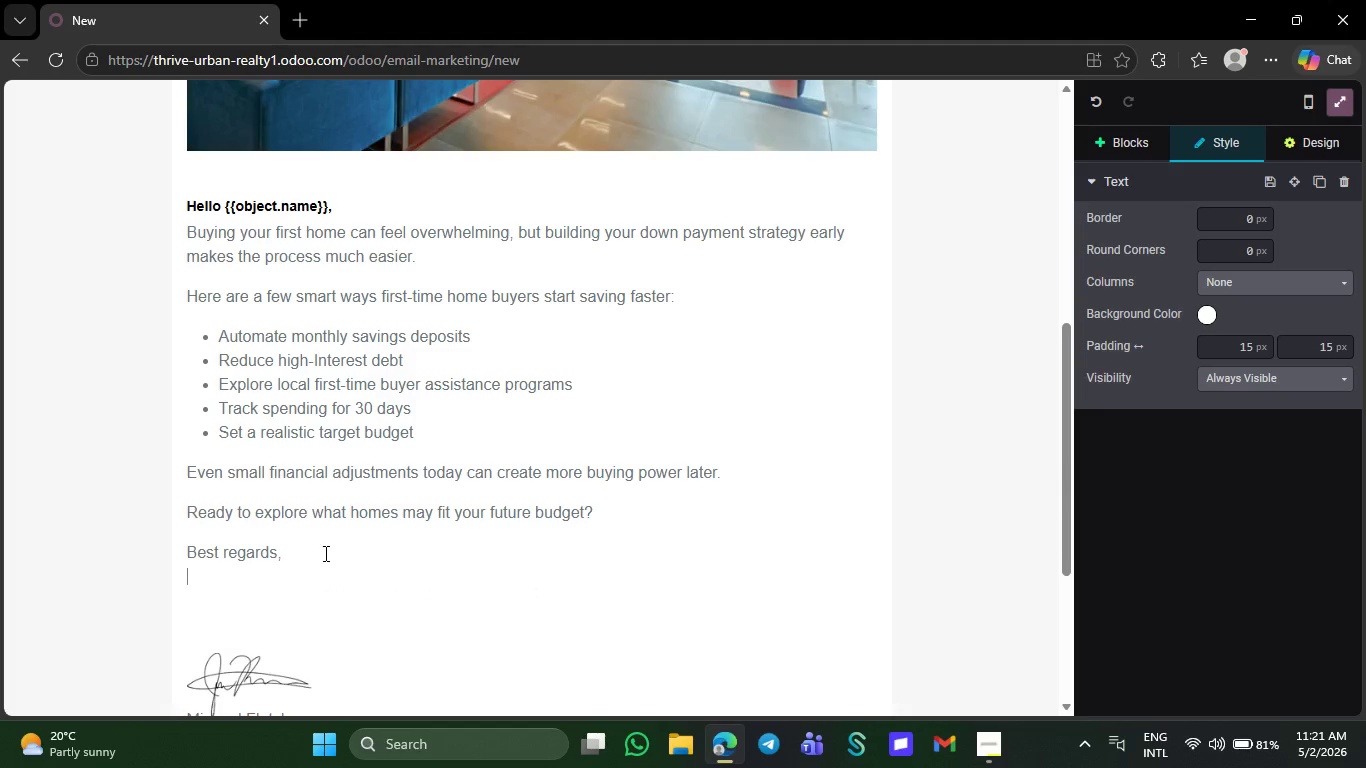 
key(T)
 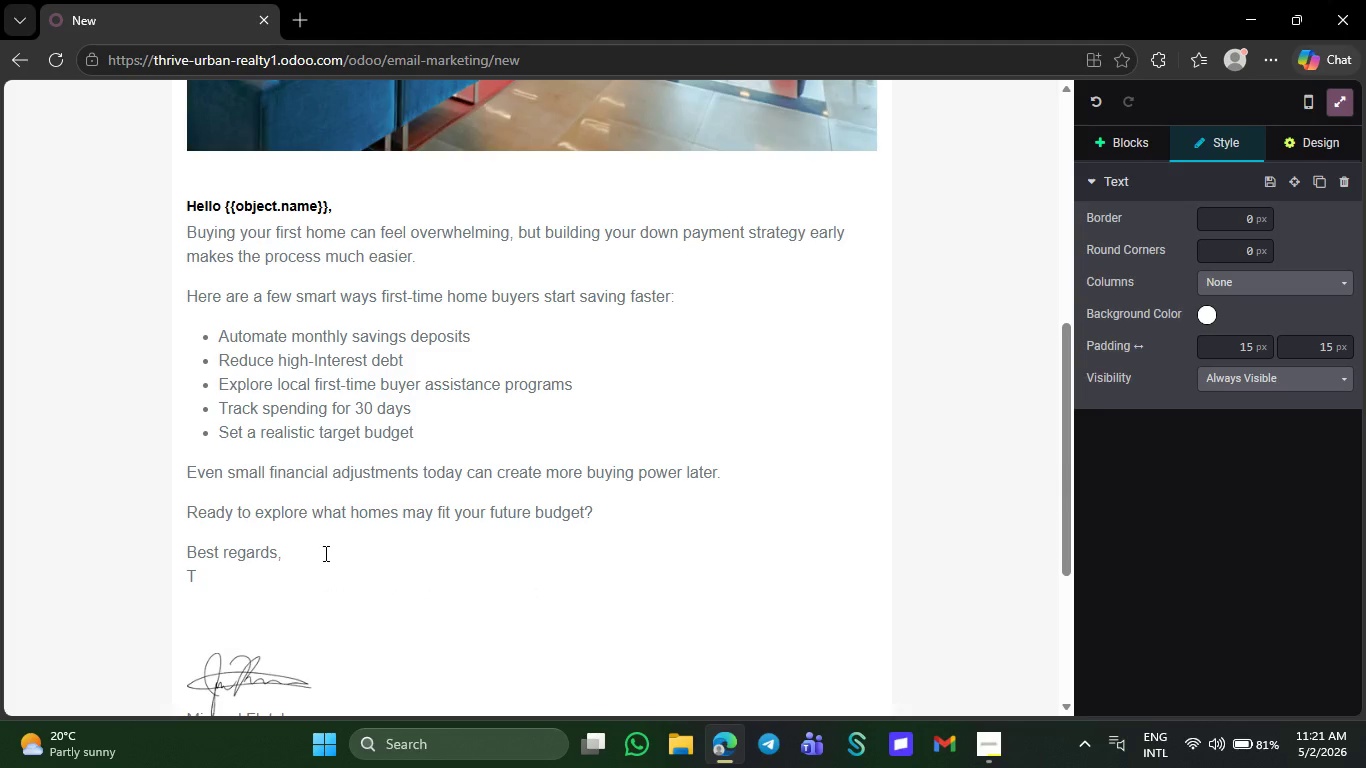 
key(CapsLock)
 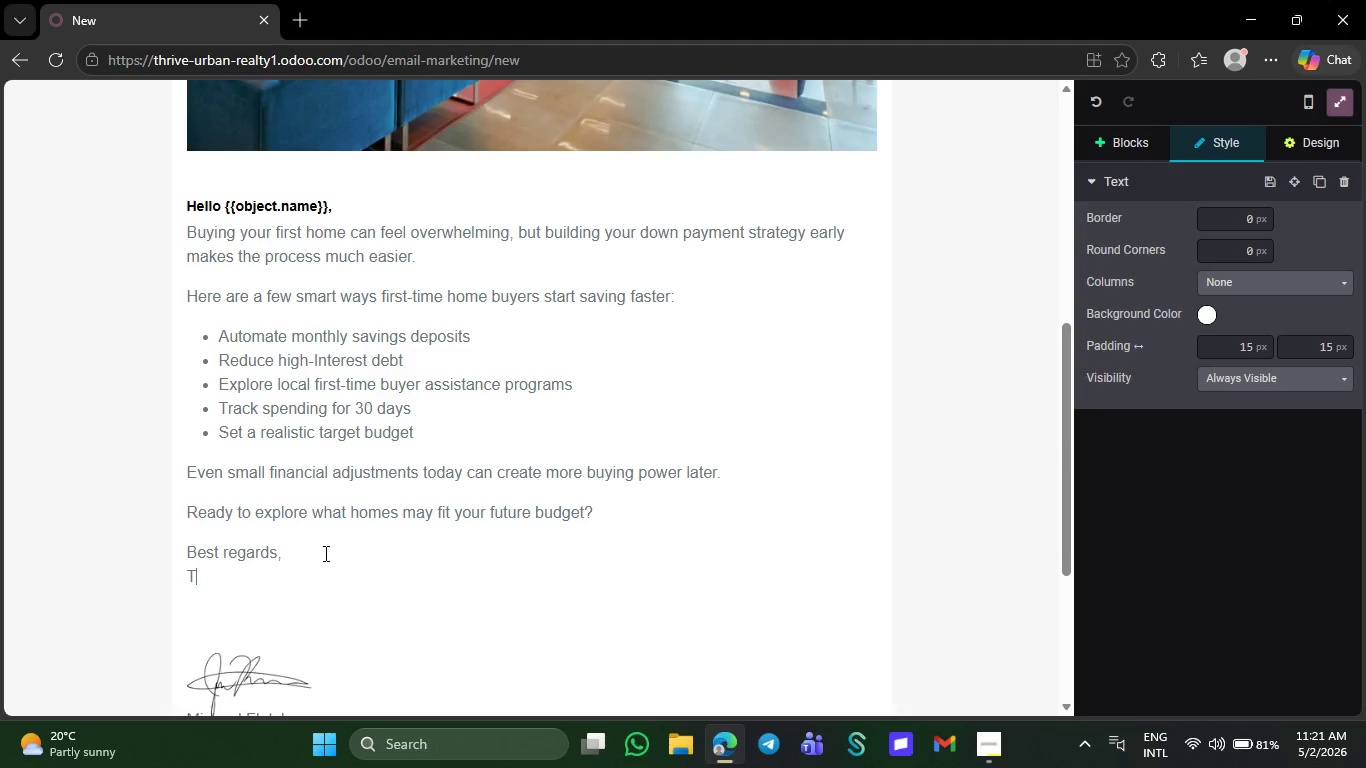 
type(hrive U)
 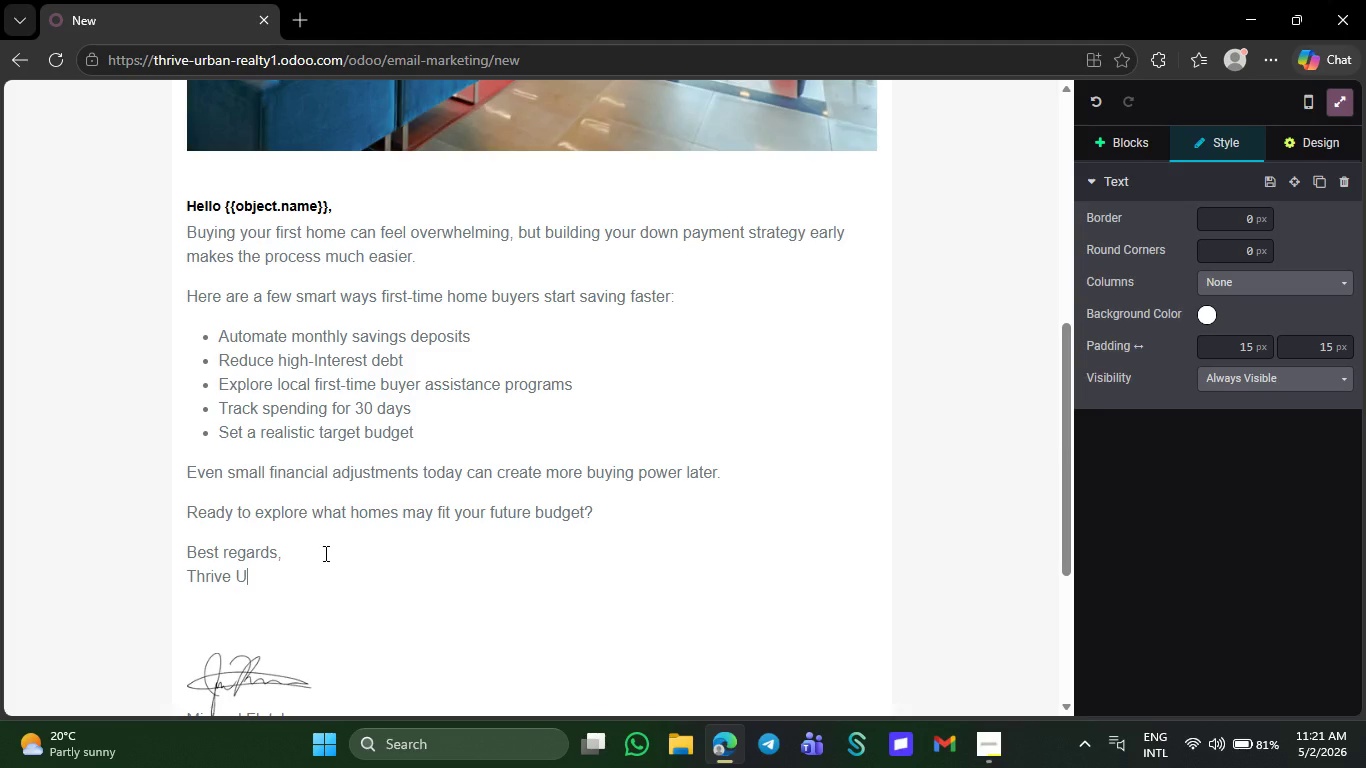 
key(R)
 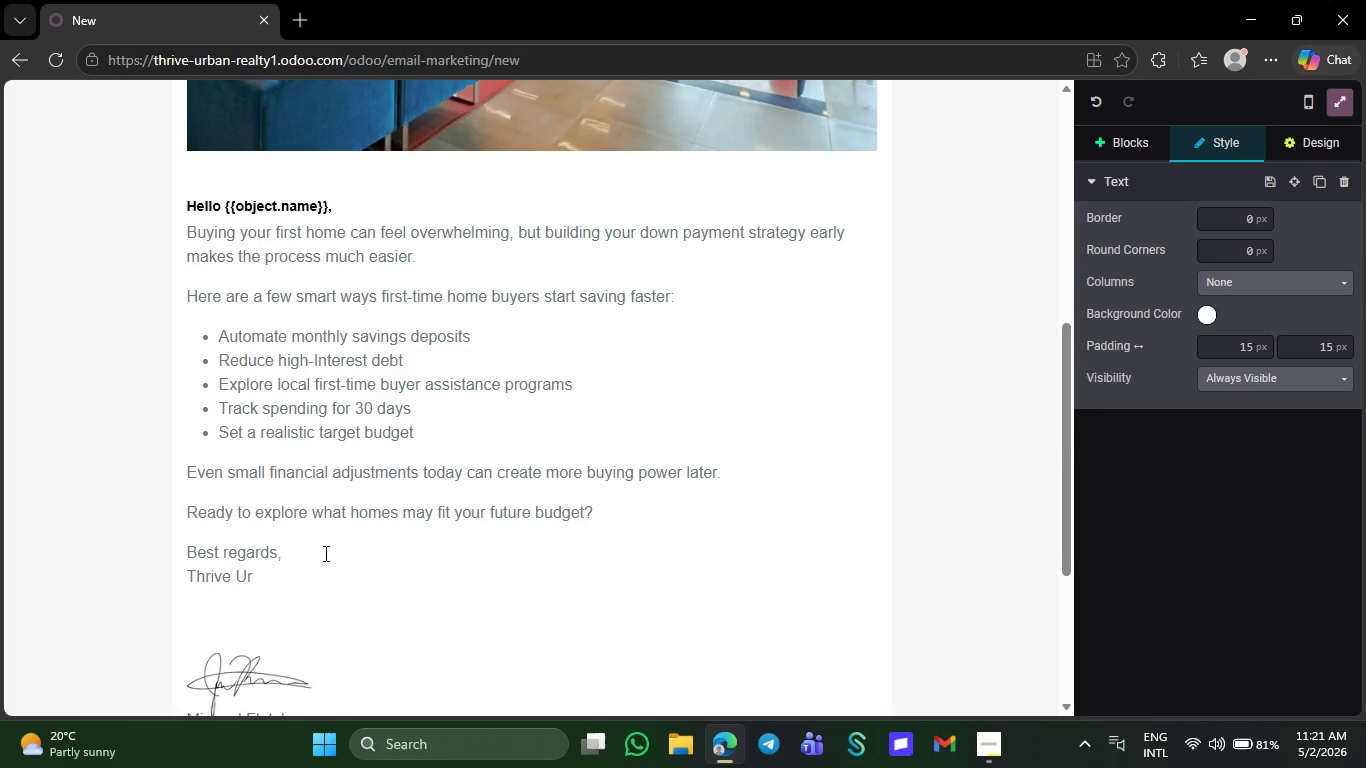 
type(ba)
 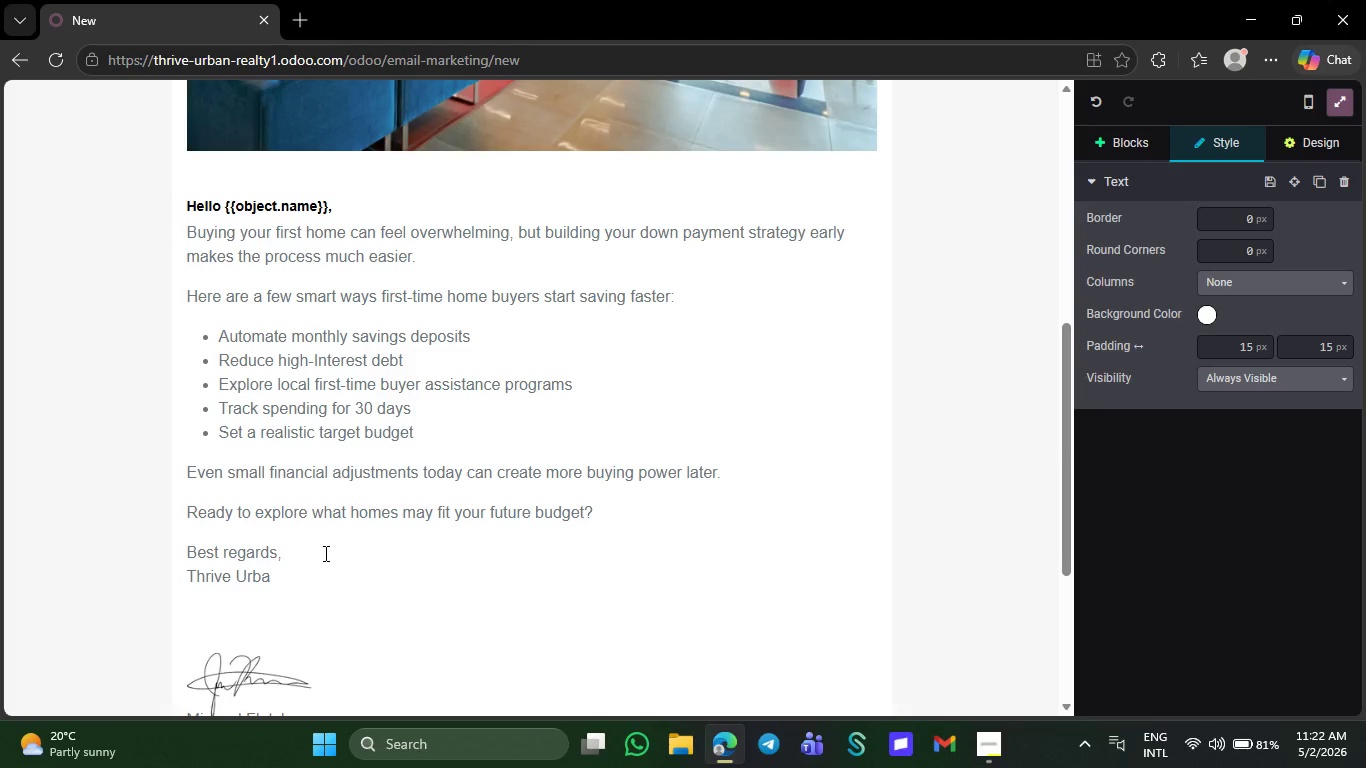 
key(N)
 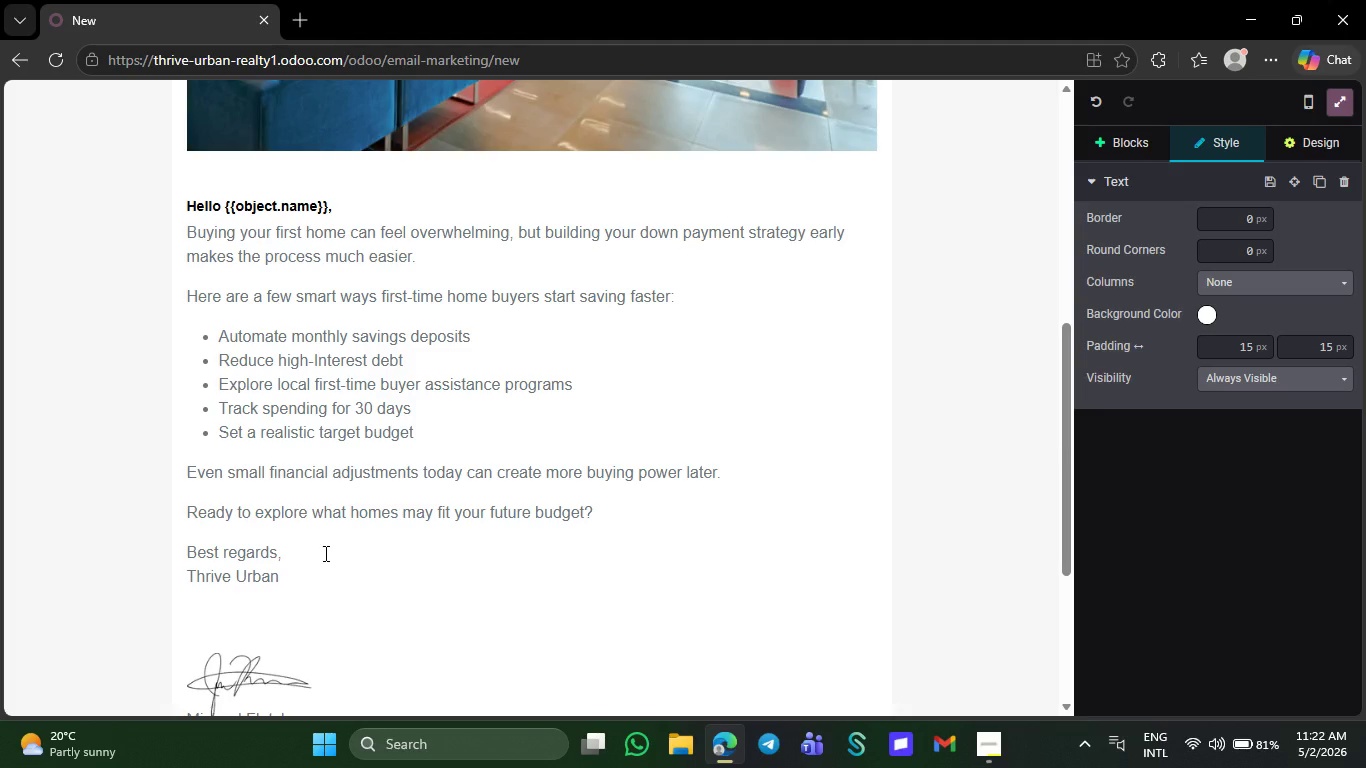 
key(Space)
 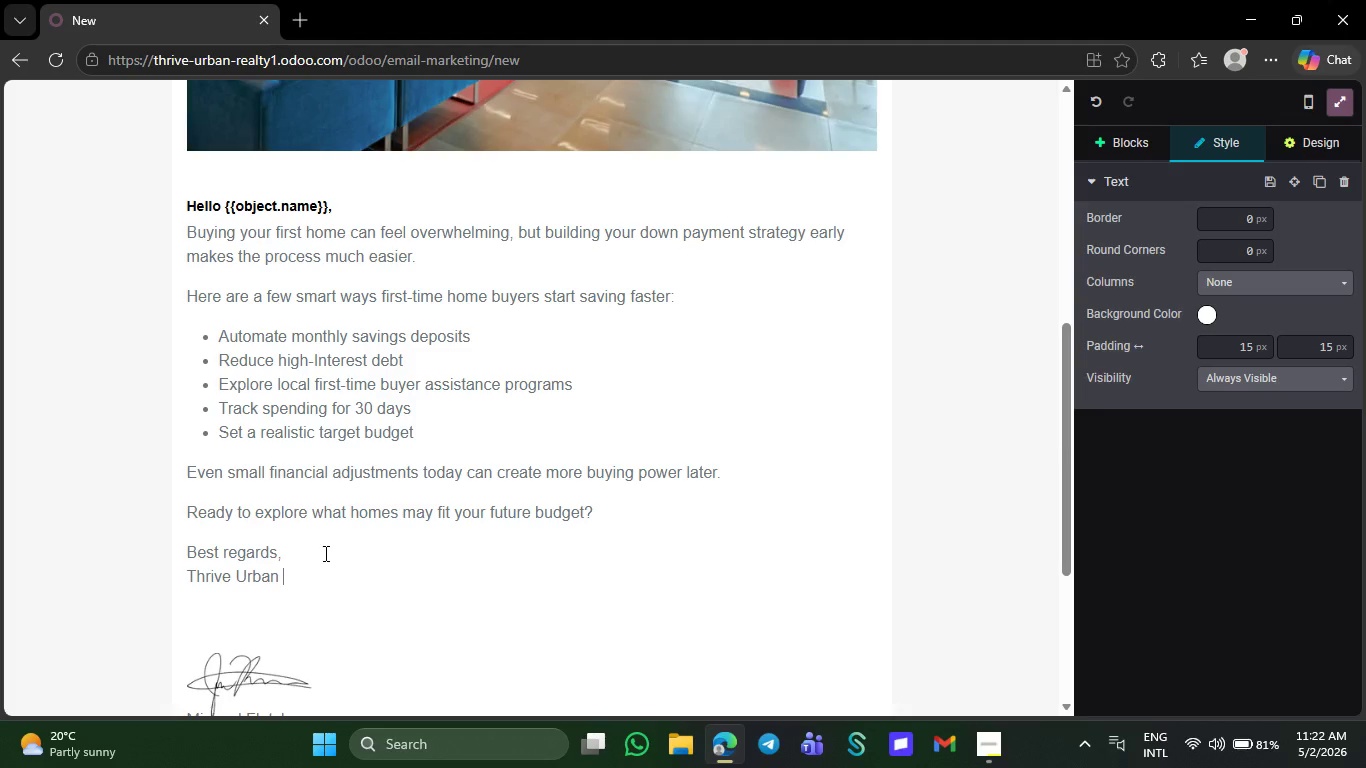 
wait(7.02)
 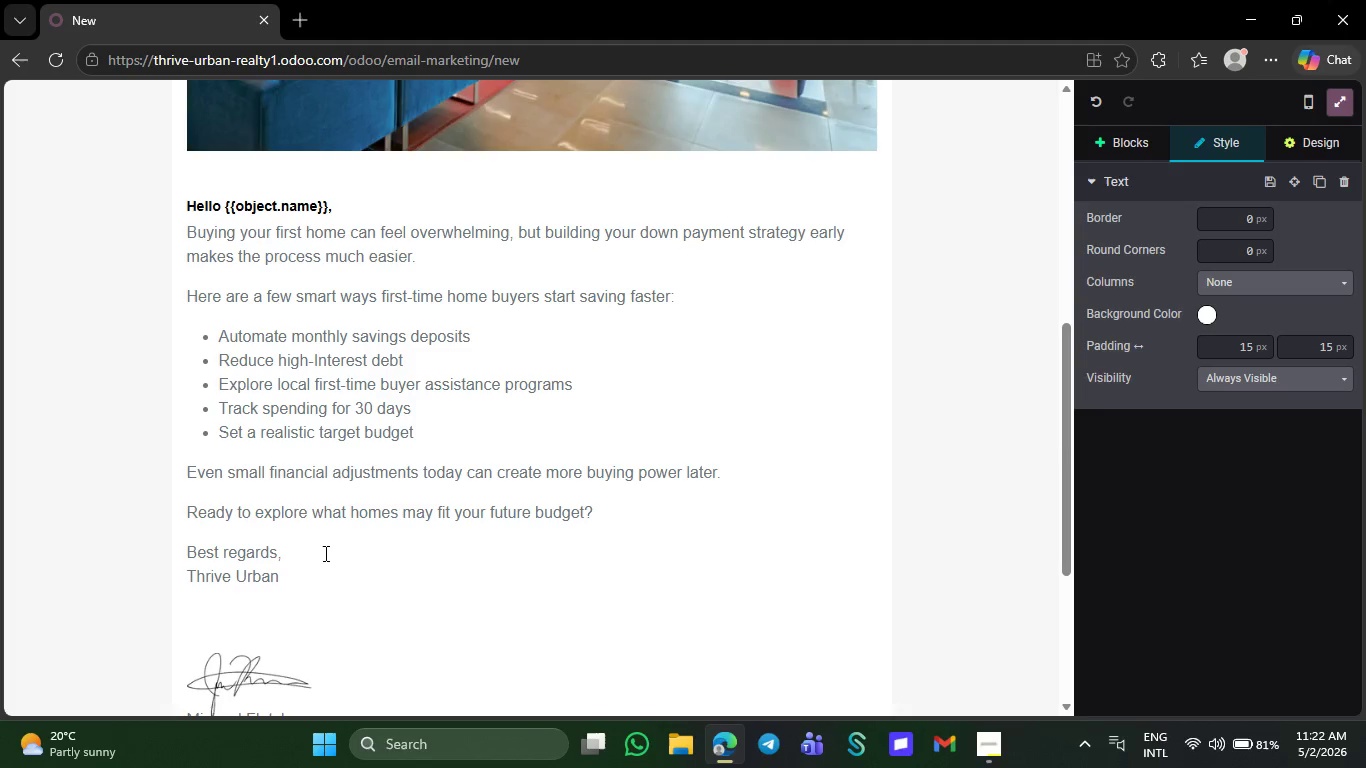 
type(Rea)
 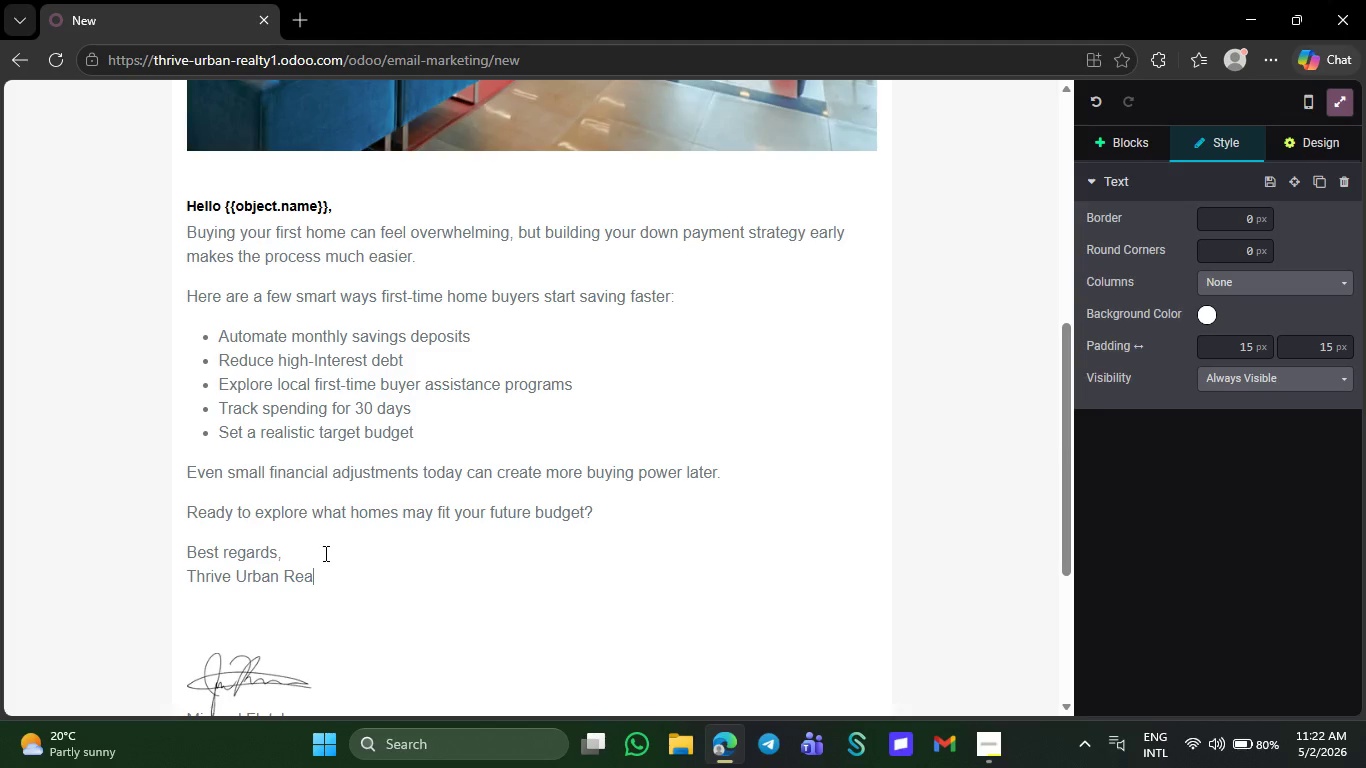 
type(lty)
 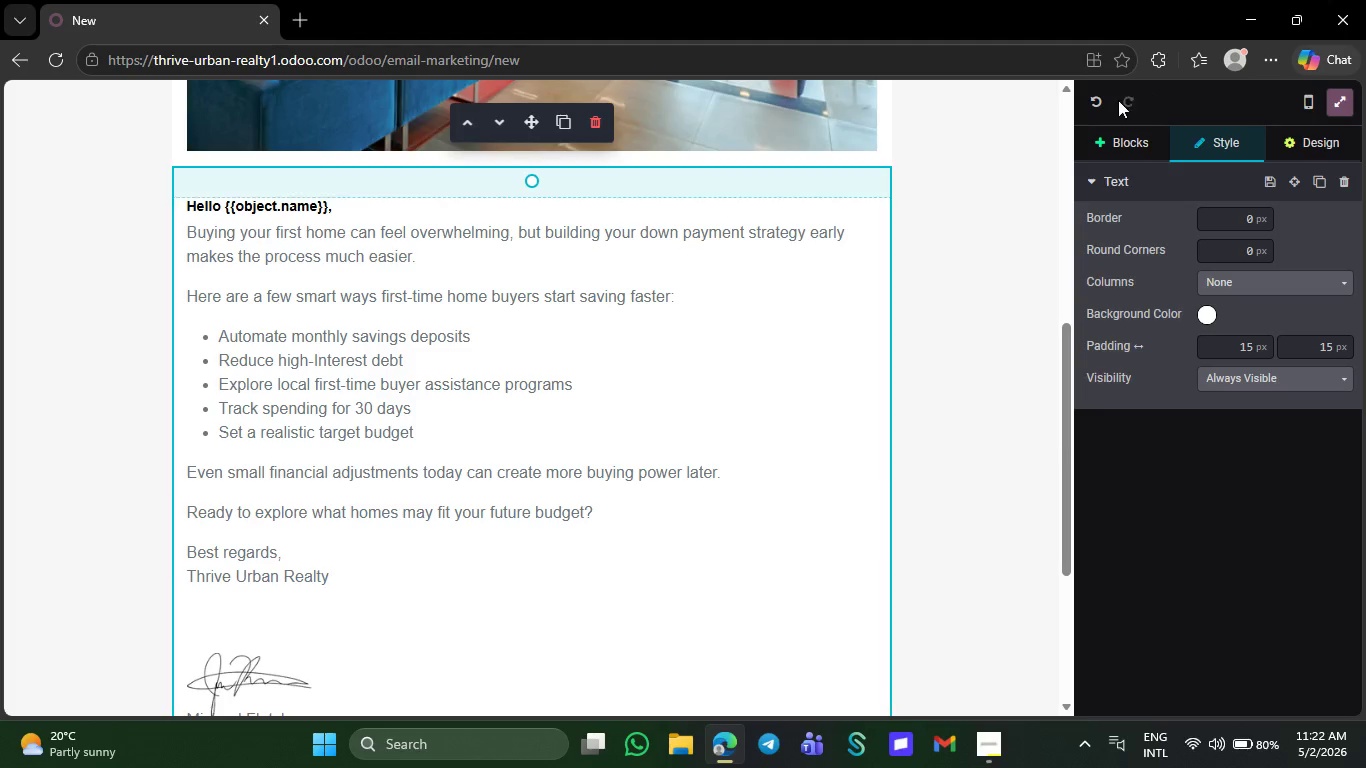 
left_click([1128, 137])
 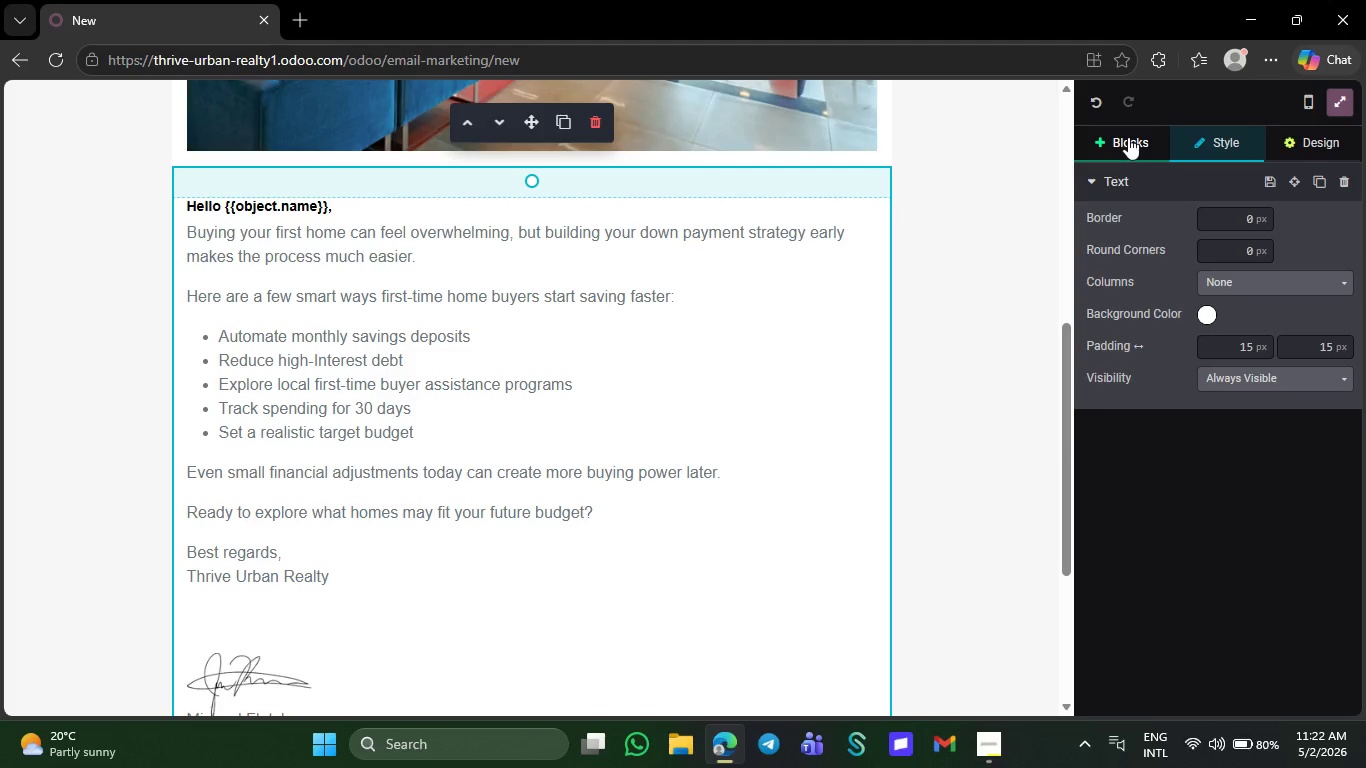 
mouse_move([1147, 189])
 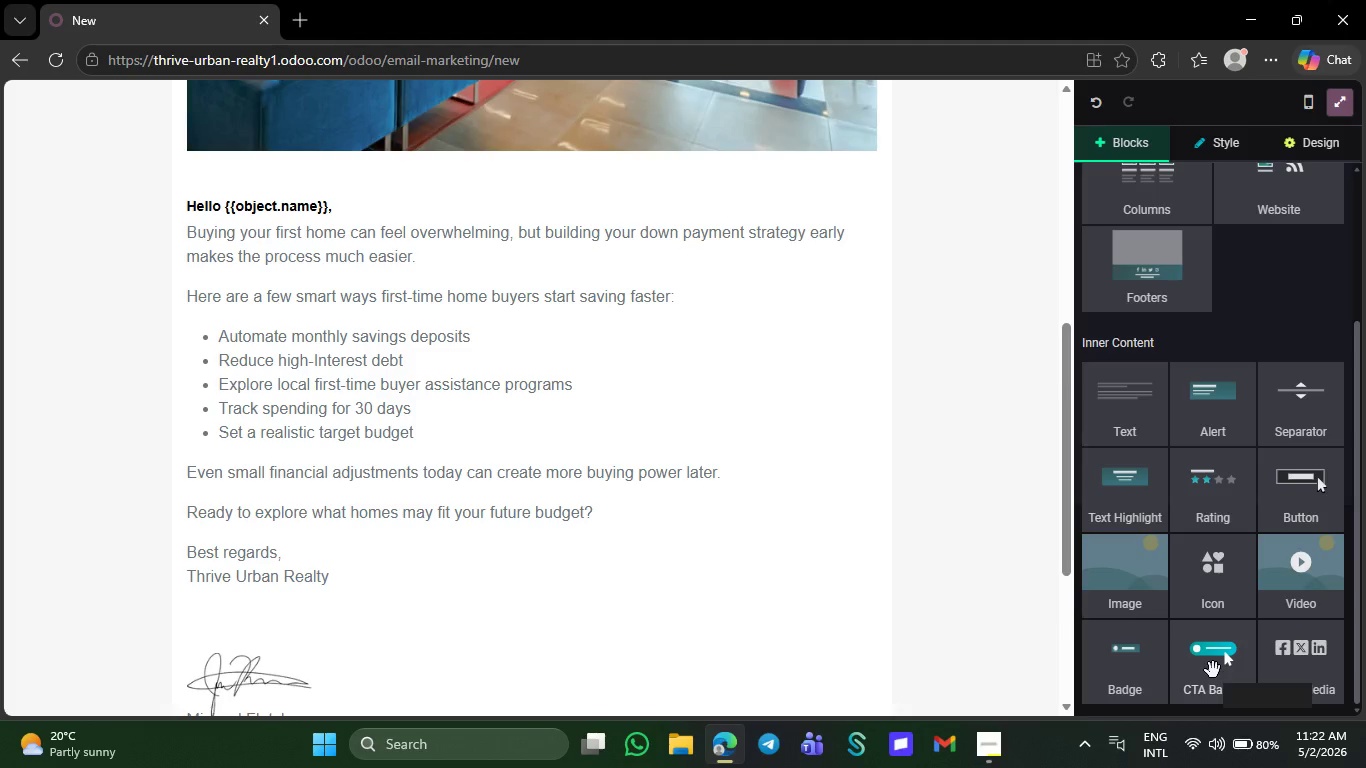 
left_click_drag(start_coordinate=[1213, 670], to_coordinate=[496, 583])
 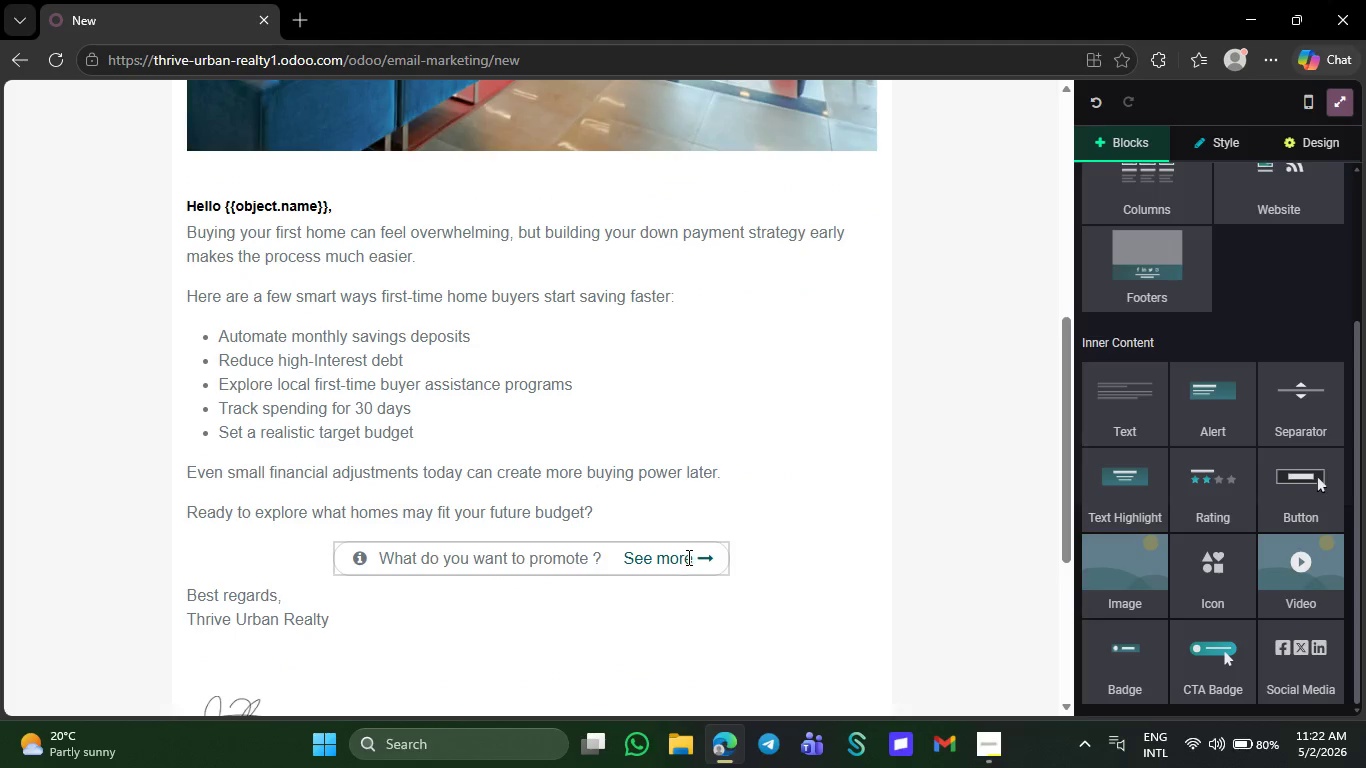 
left_click([692, 557])
 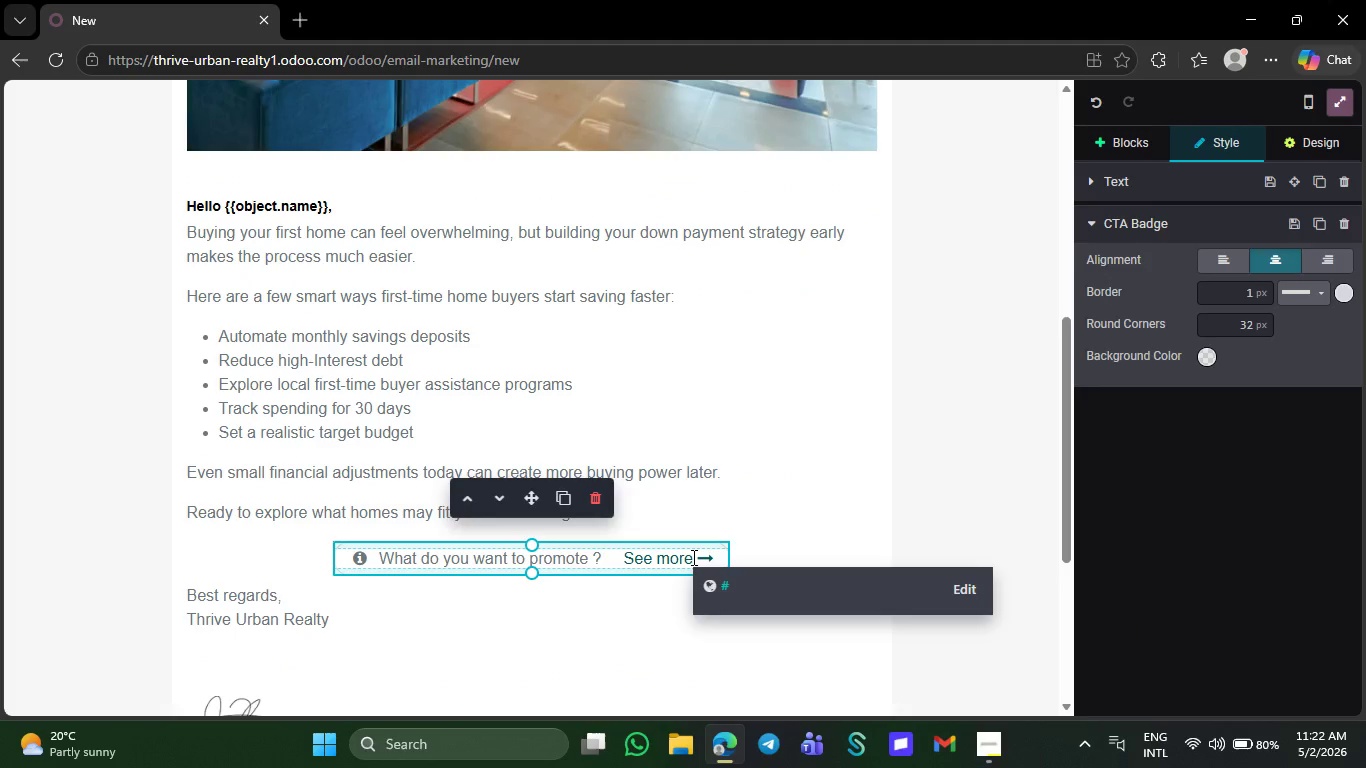 
key(Backspace)
 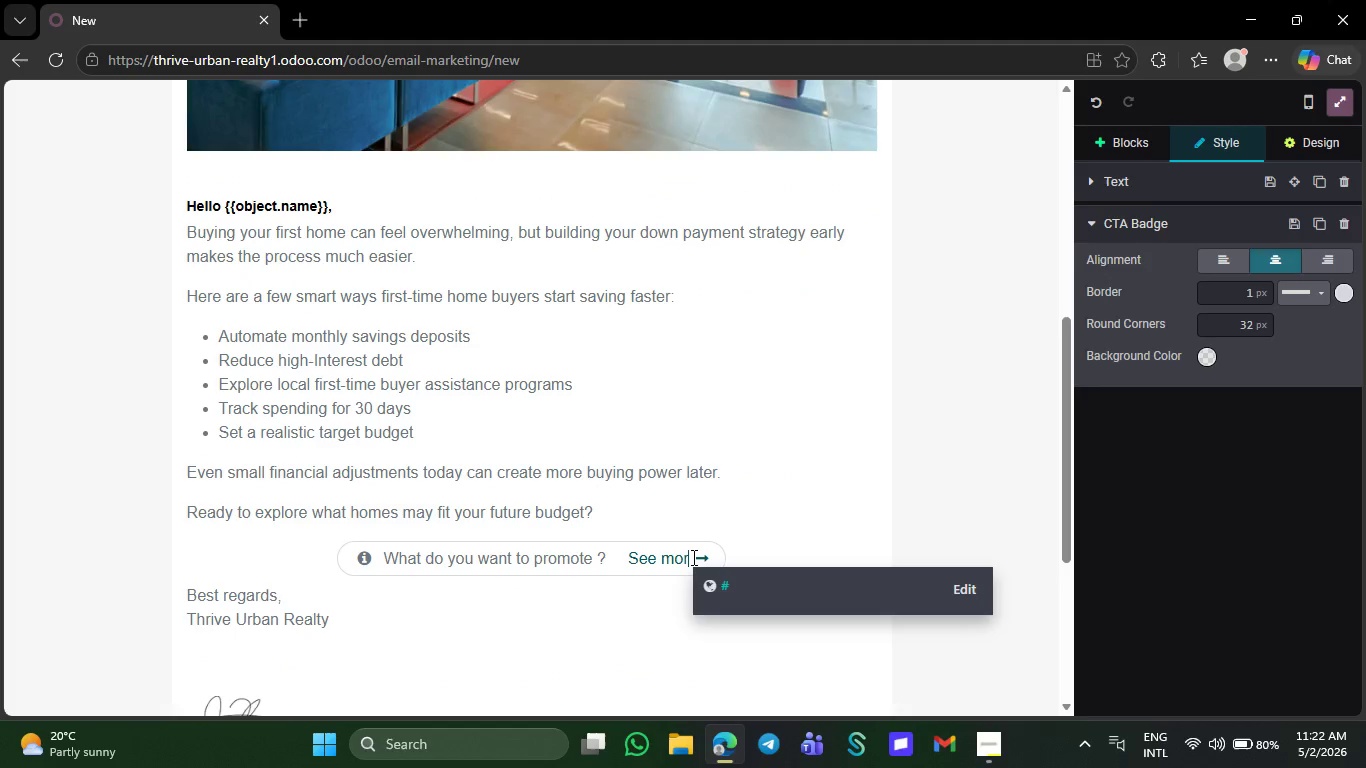 
key(Backspace)
 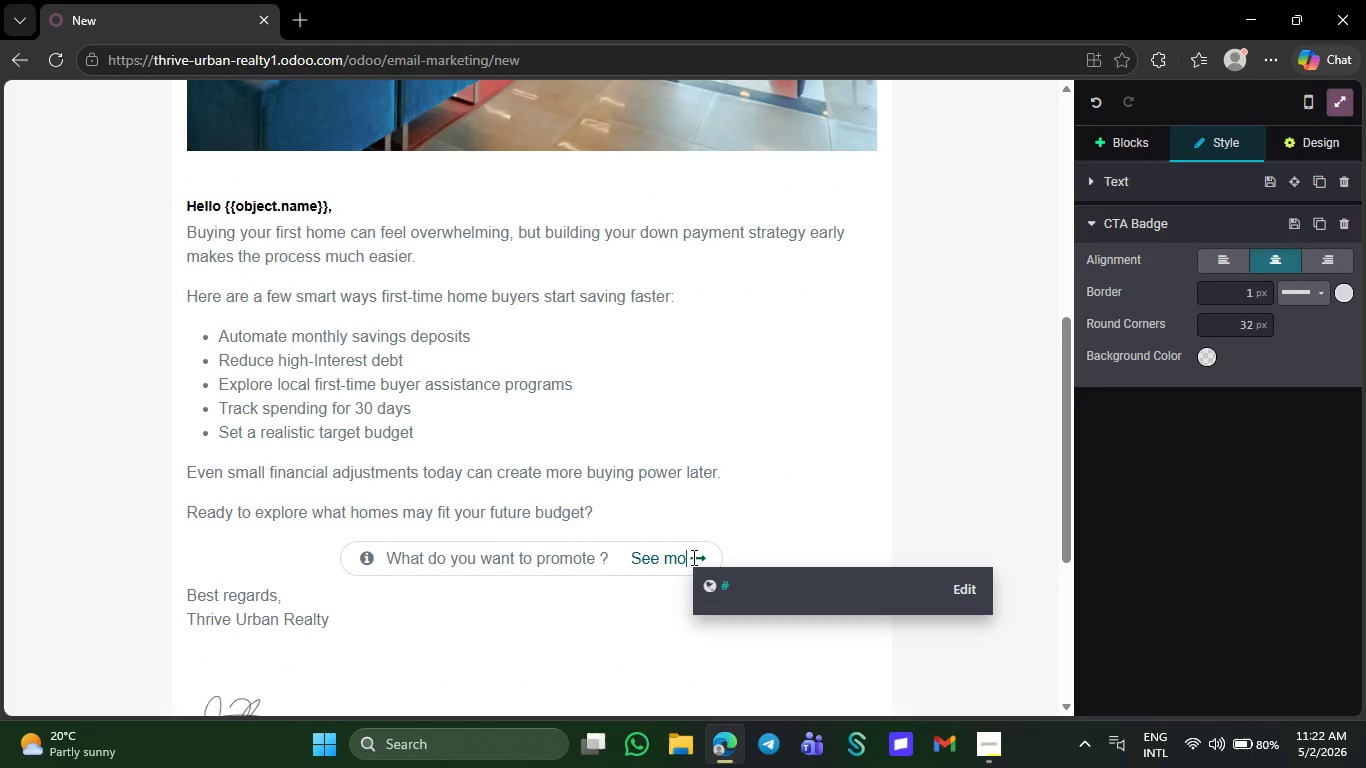 
key(Backspace)
 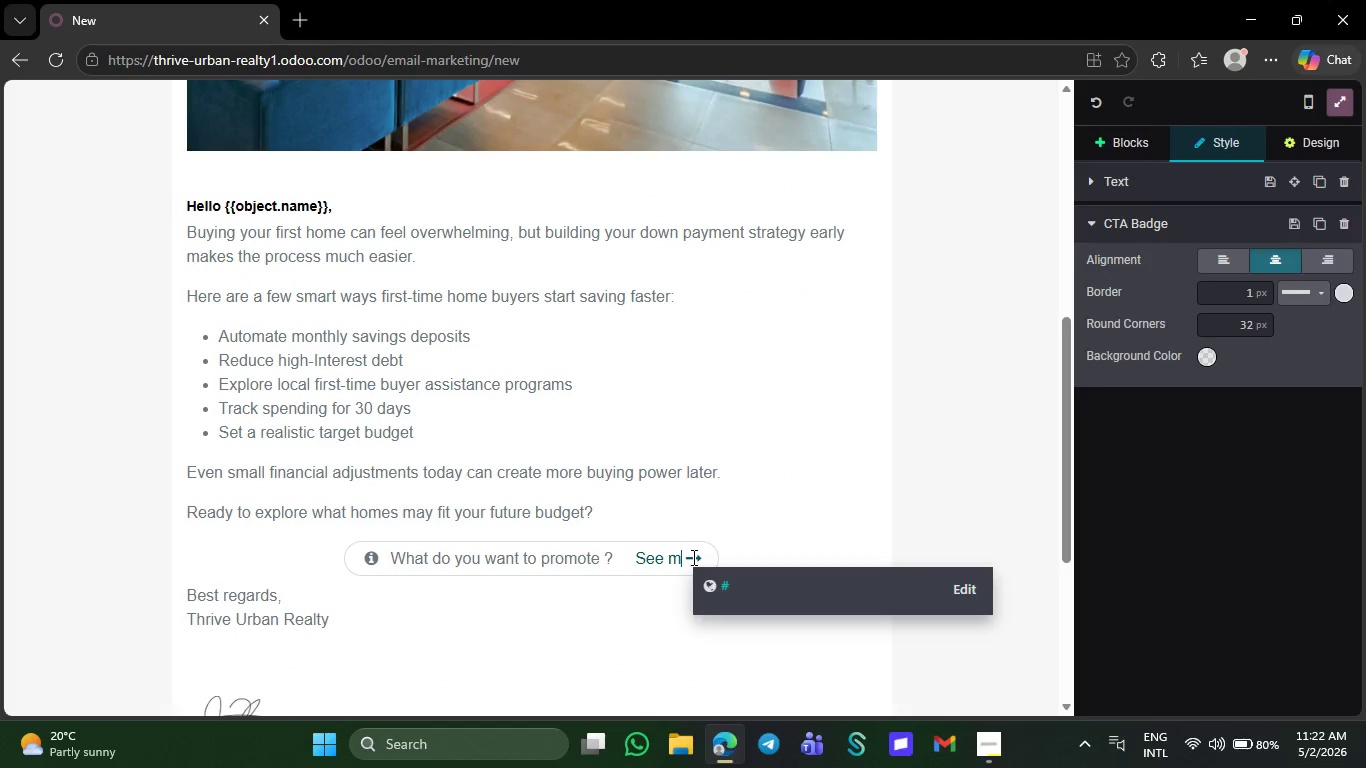 
key(Backspace)
 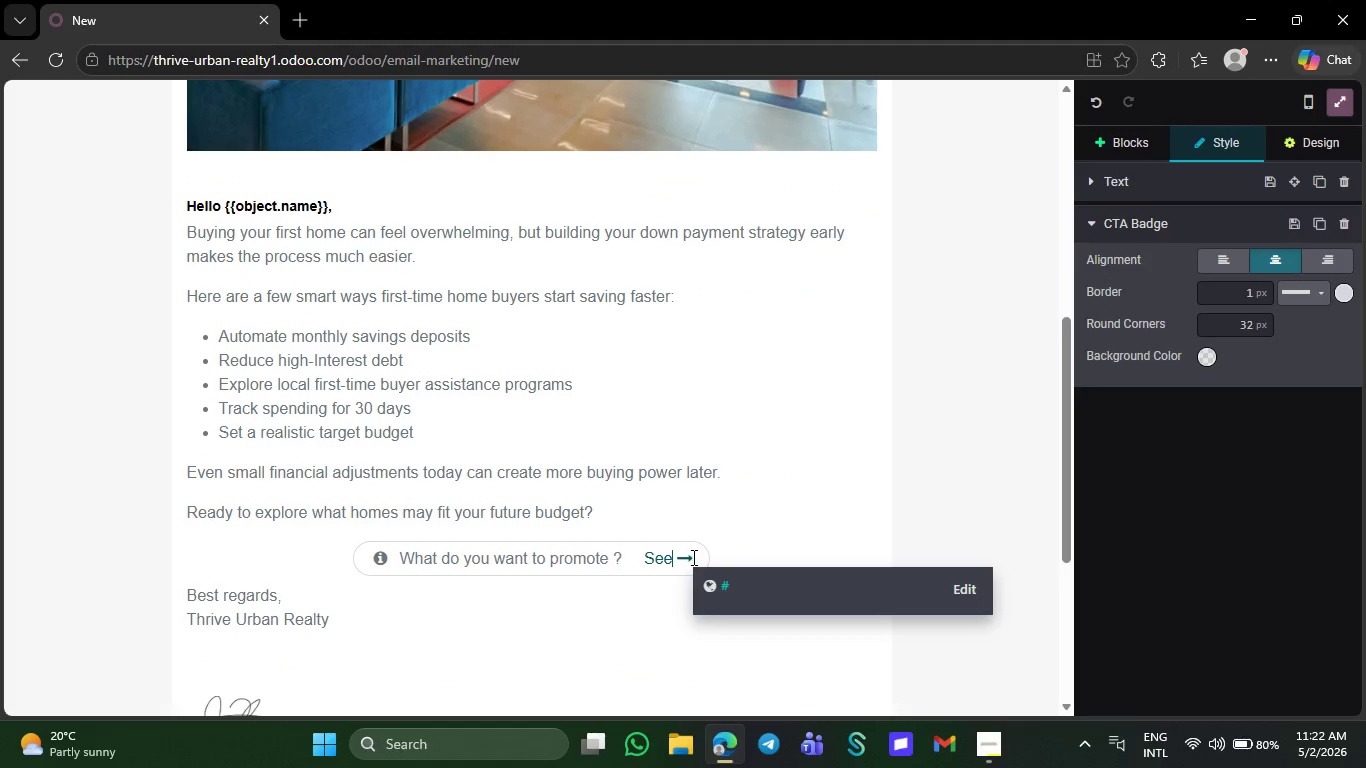 
key(Backspace)
 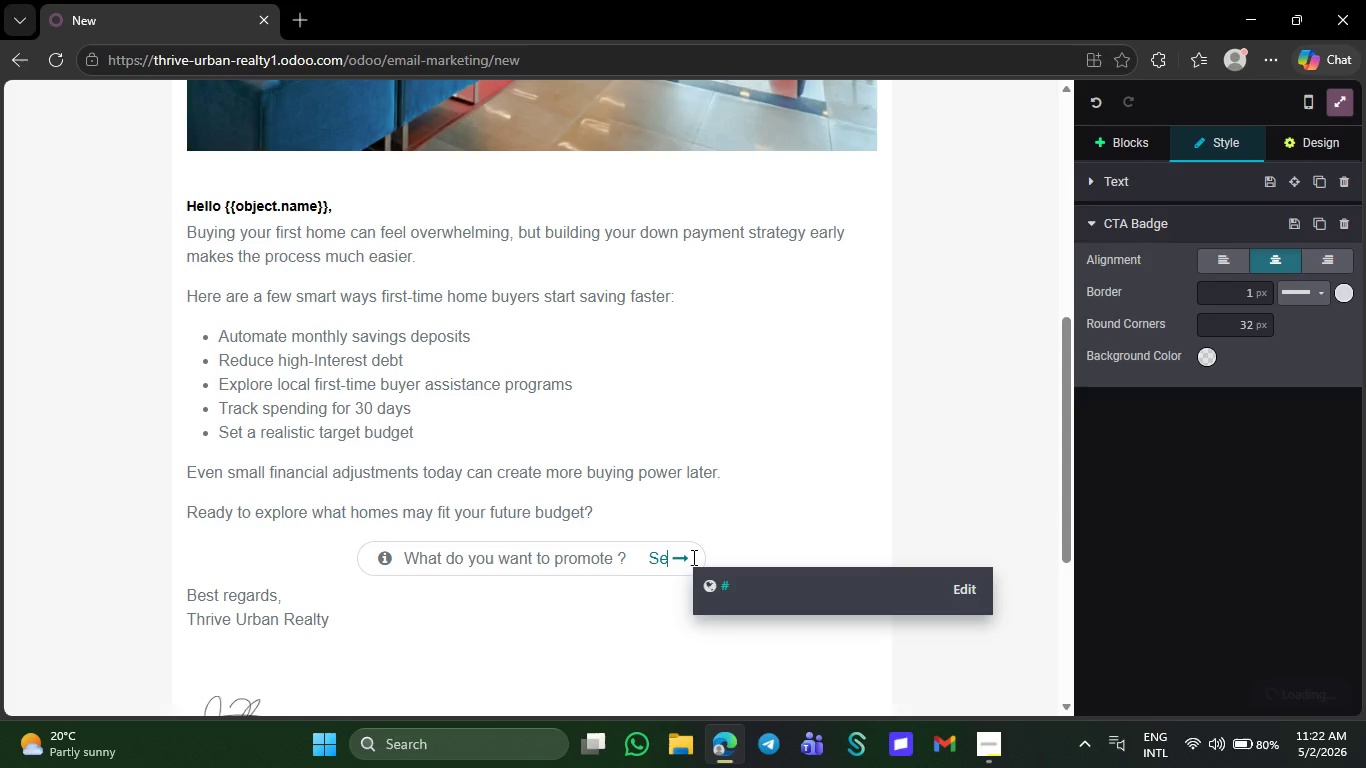 
key(Backspace)
 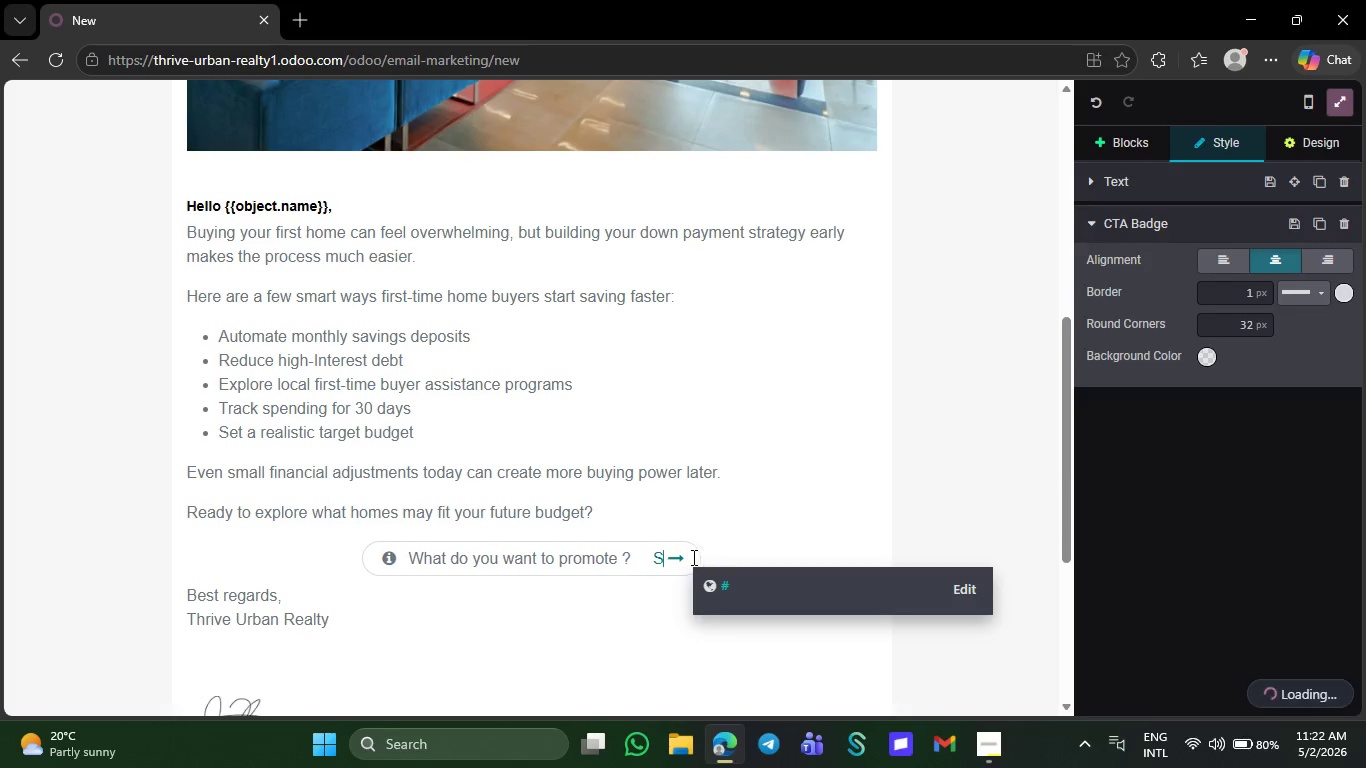 
key(Backspace)
 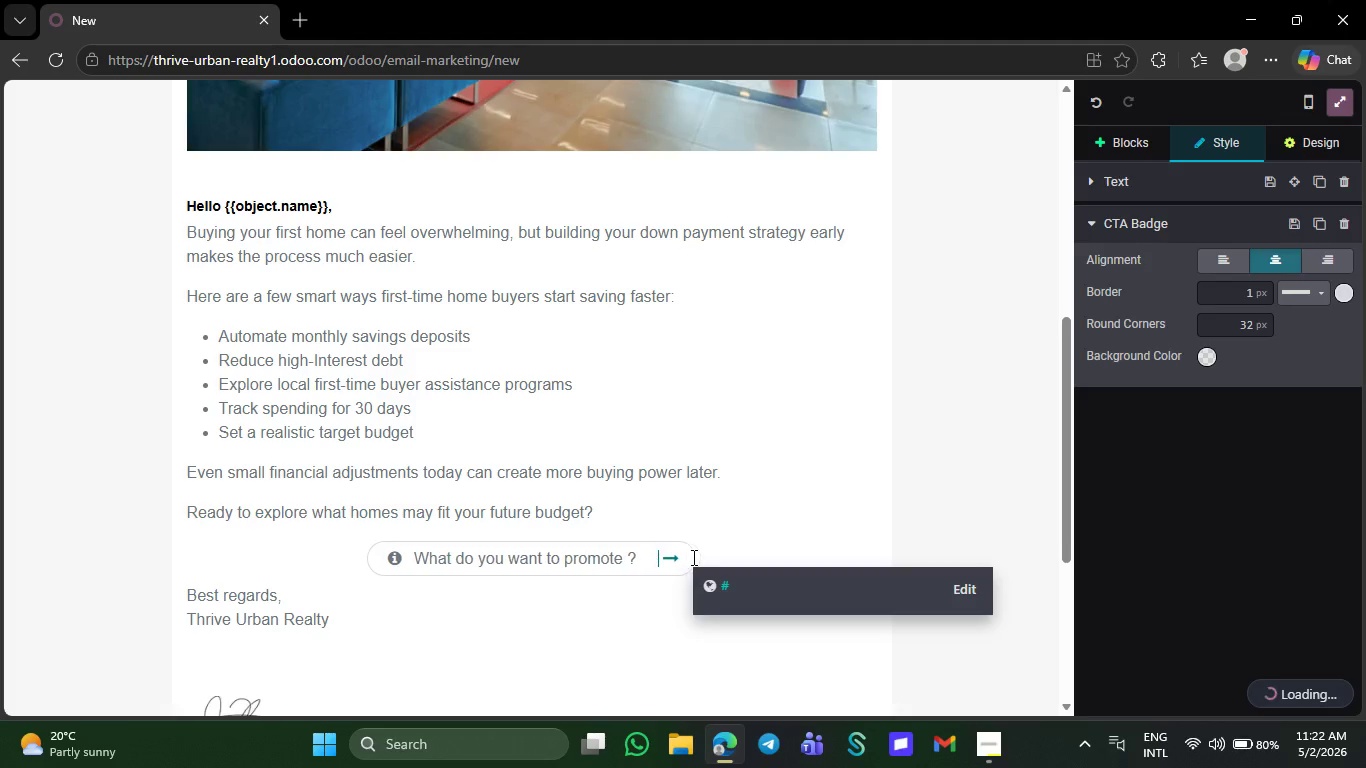 
key(Backspace)
 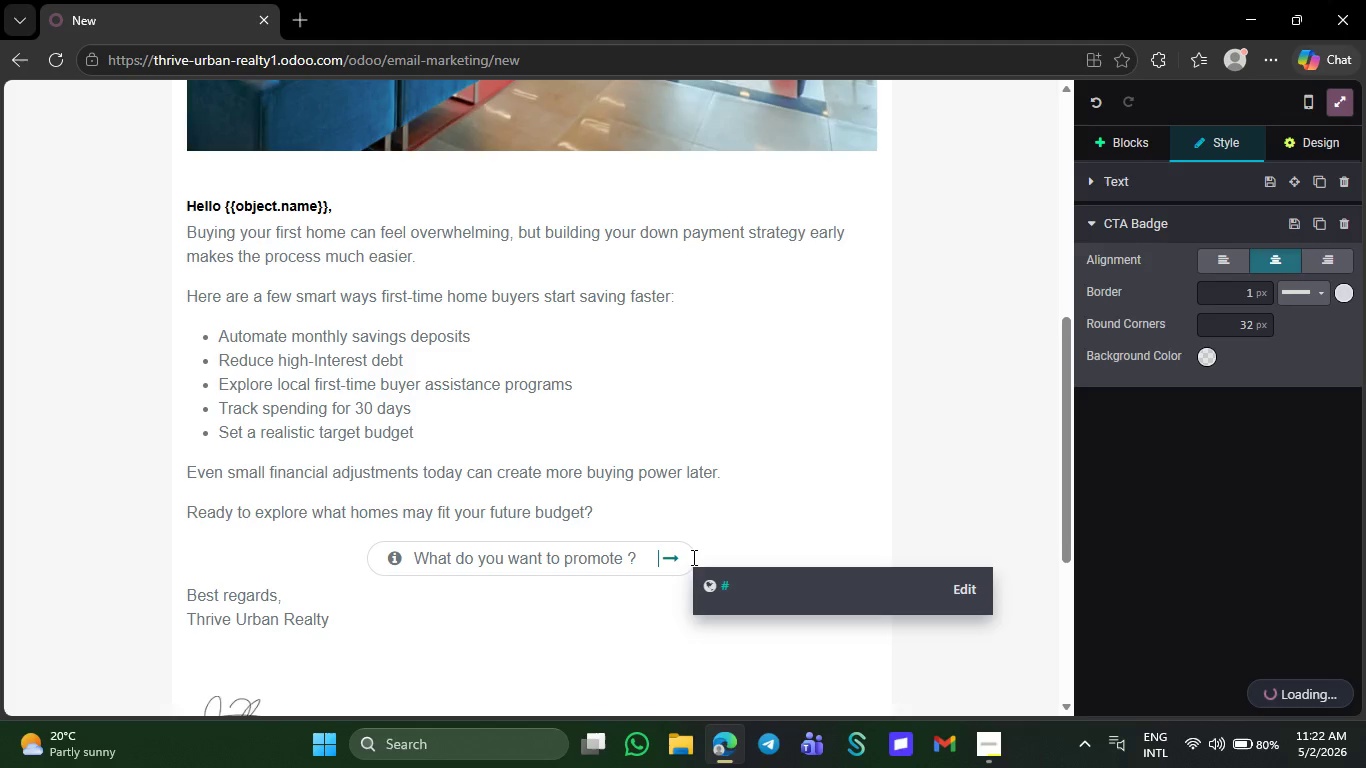 
key(Backspace)
 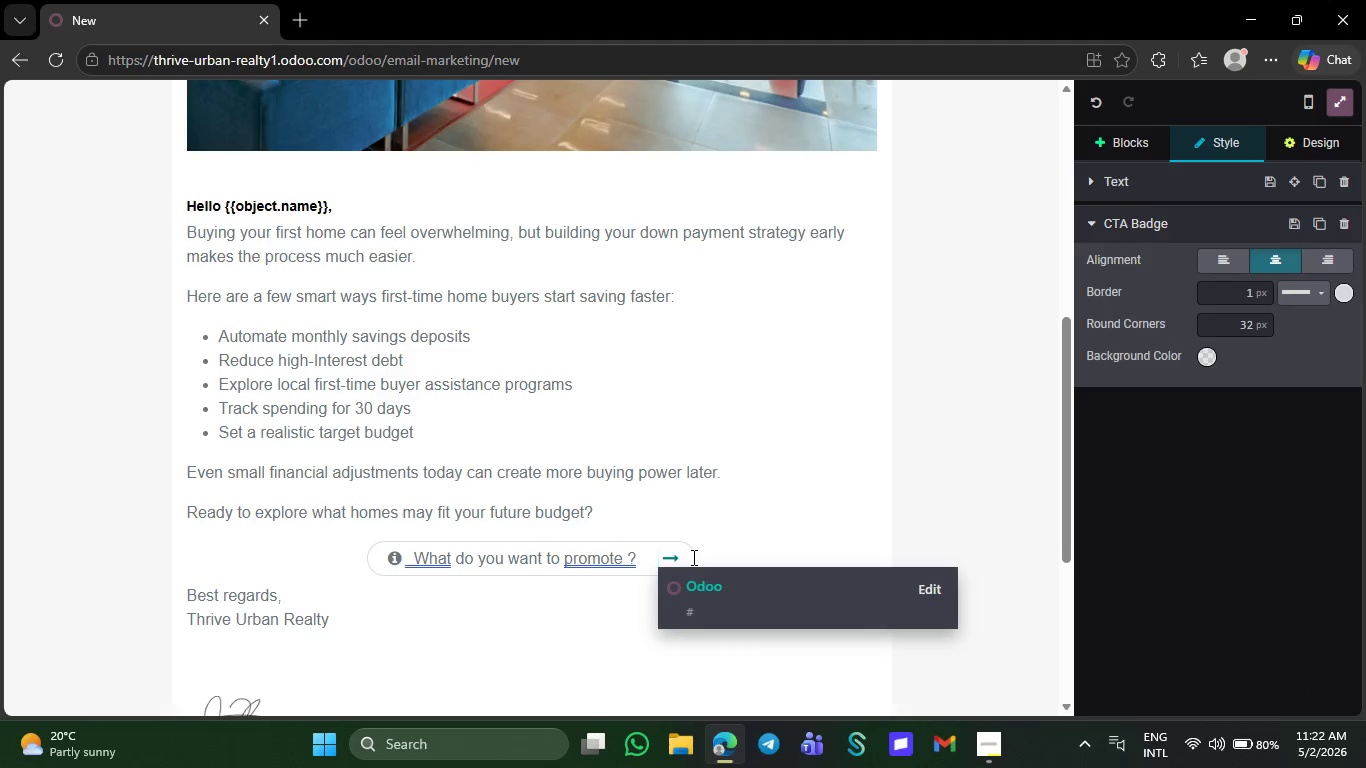 
key(ArrowLeft)
 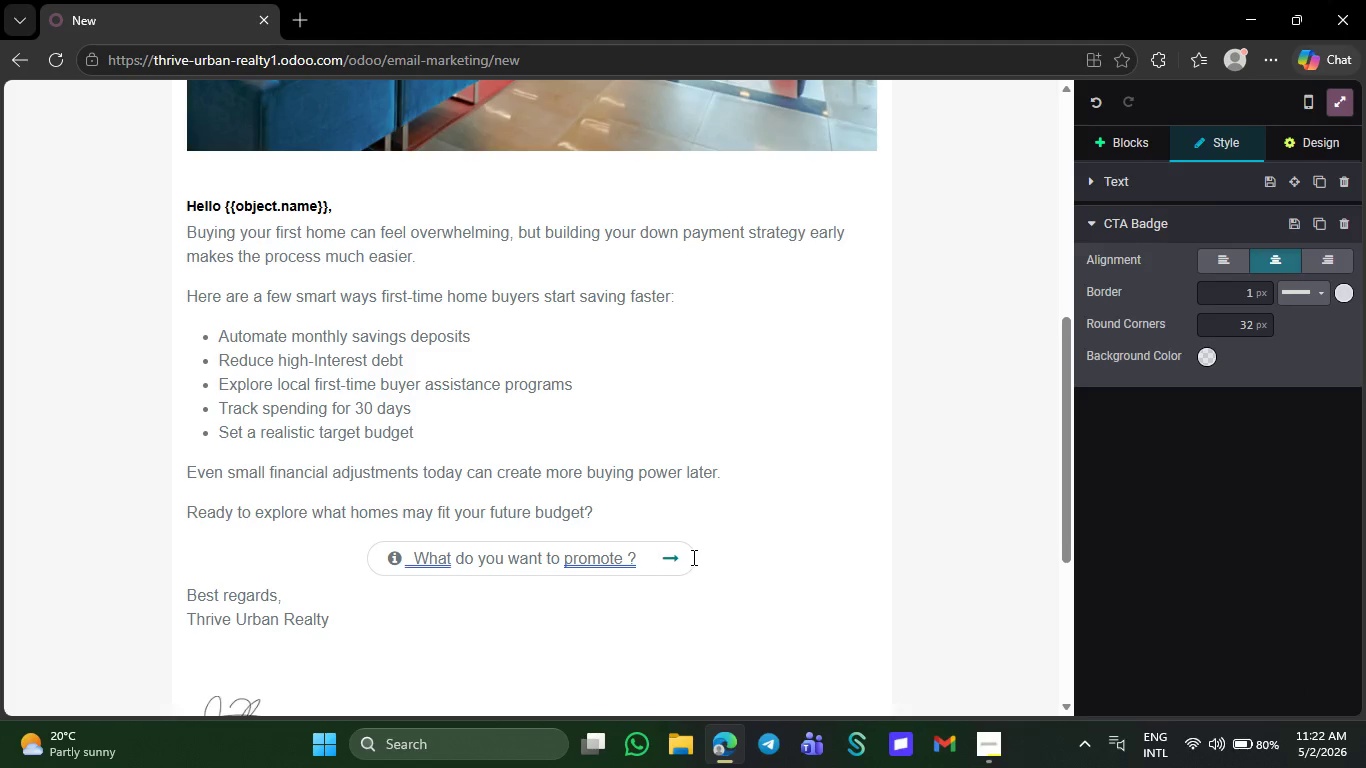 
key(Backspace)
 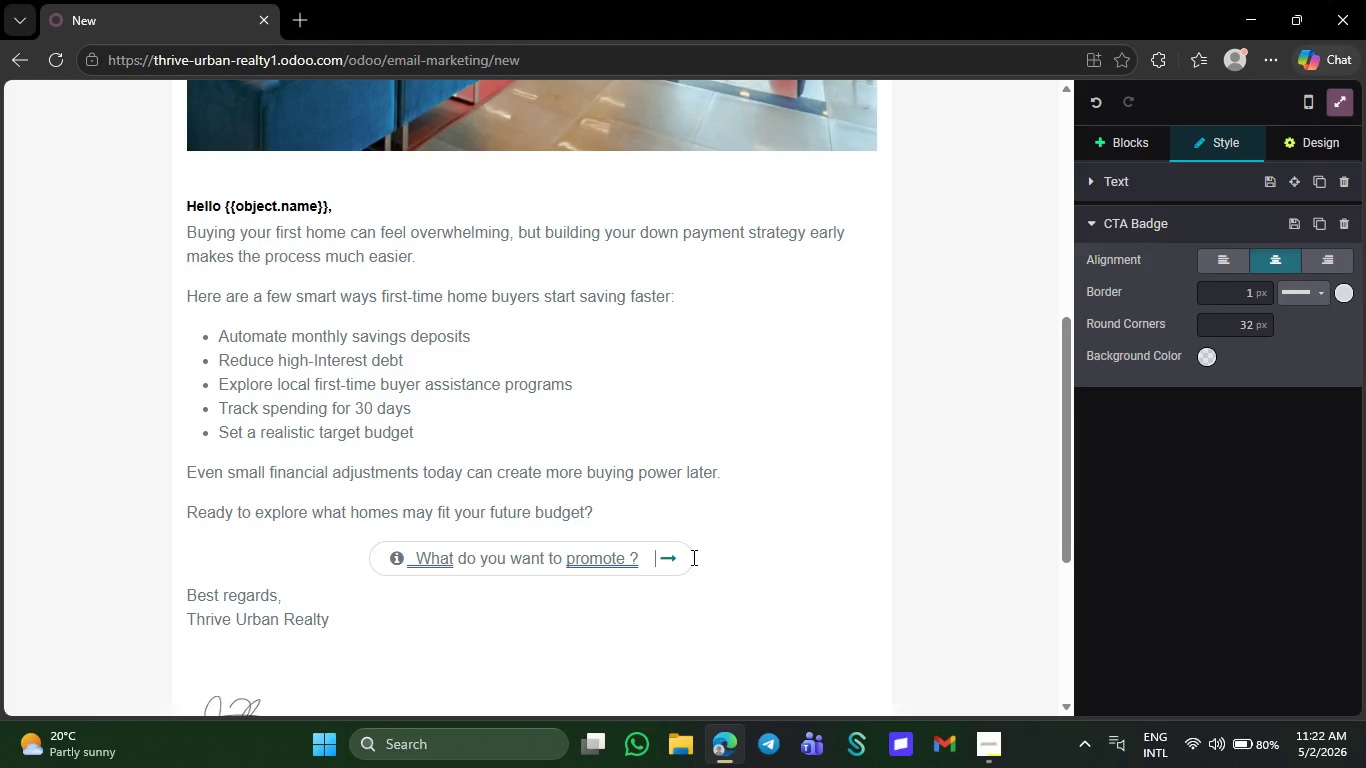 
key(Backspace)
 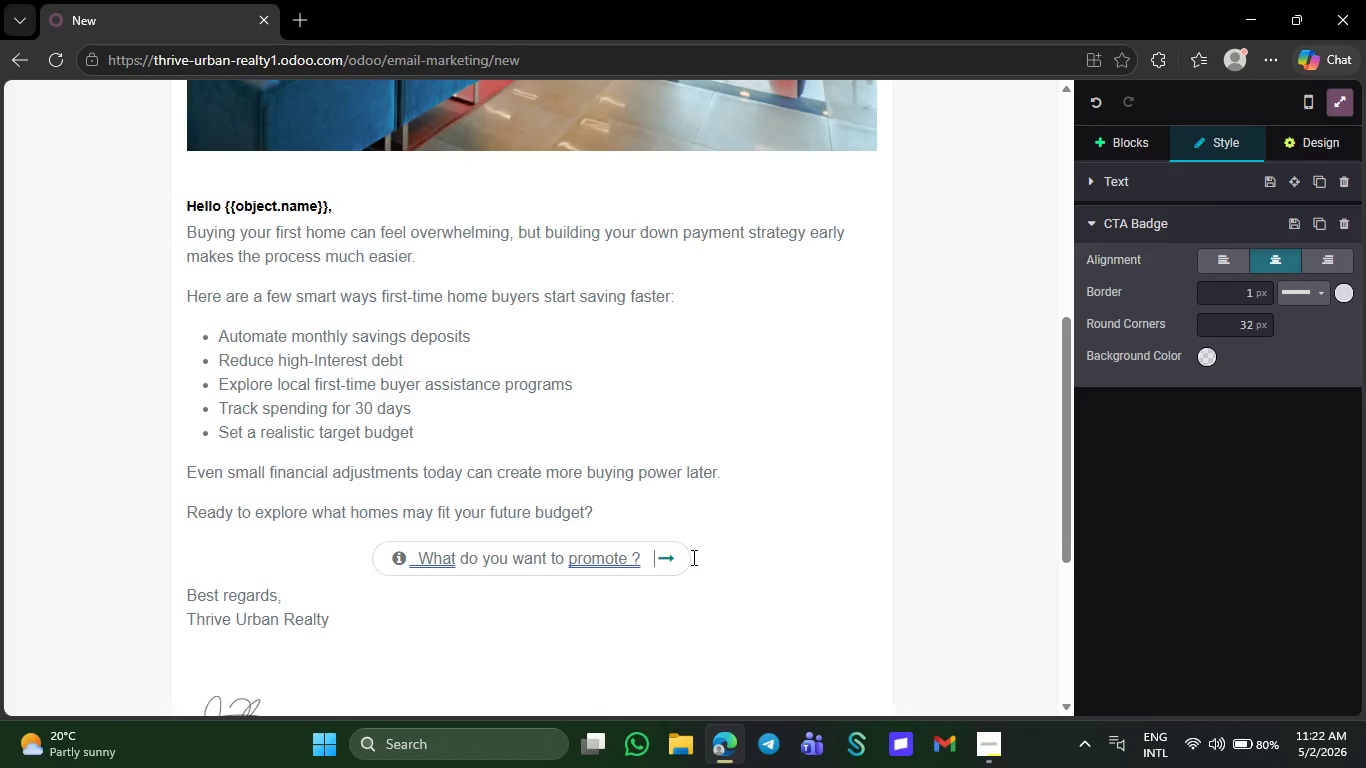 
key(Backspace)
 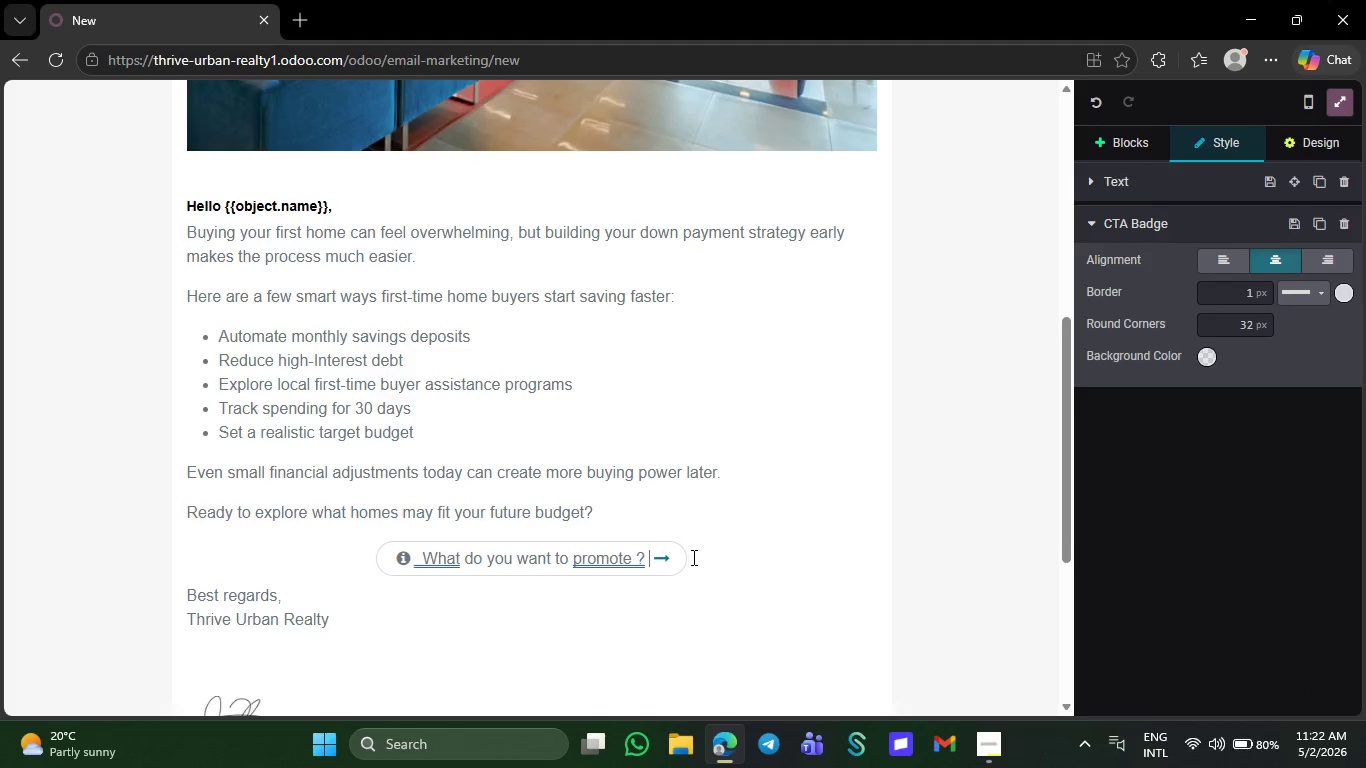 
key(Backspace)
 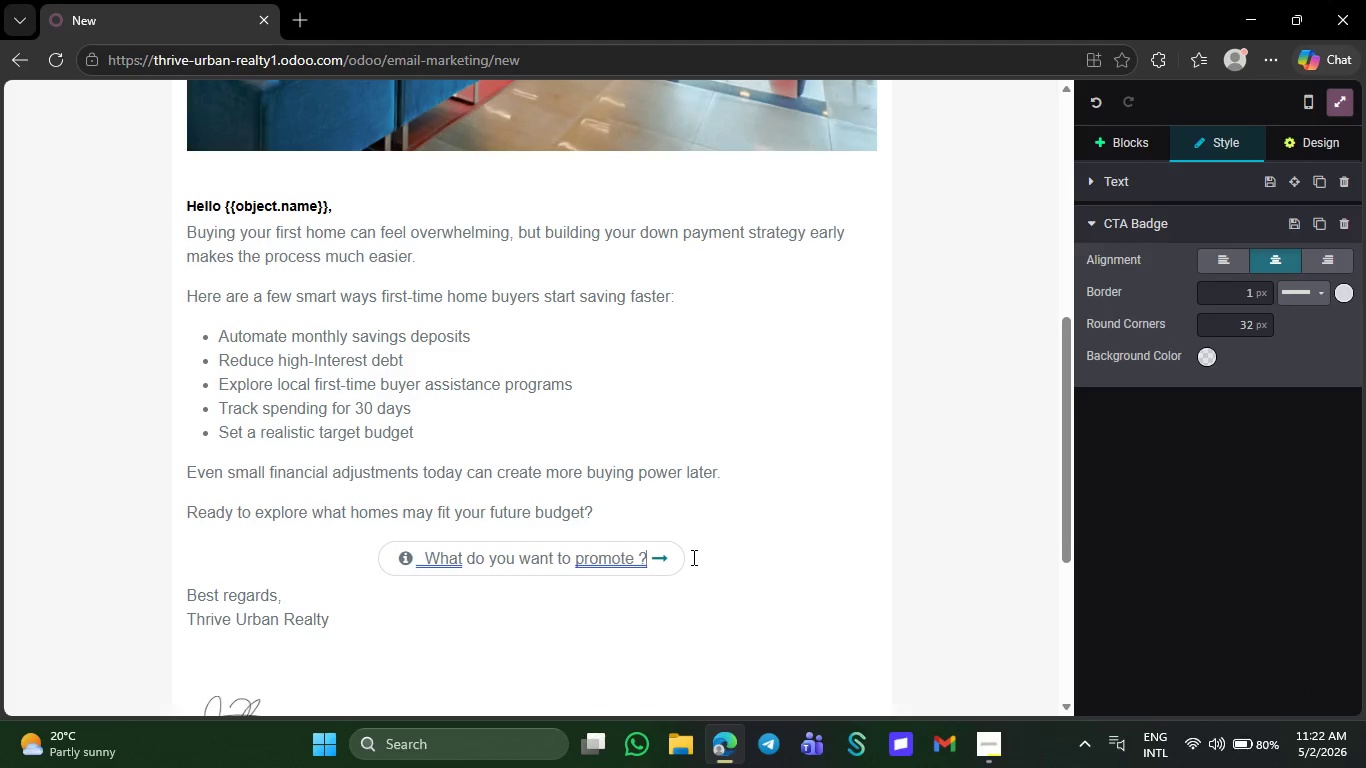 
key(Backspace)
 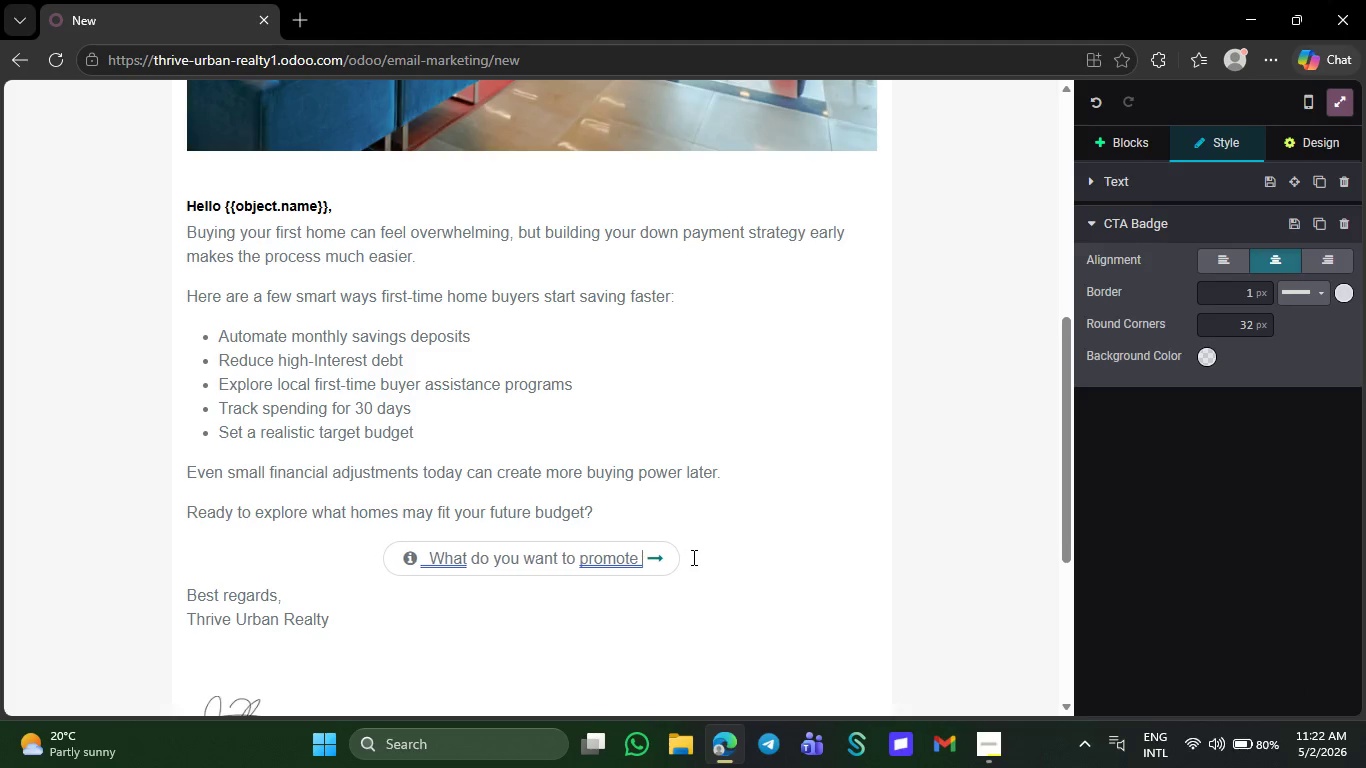 
key(Backspace)
 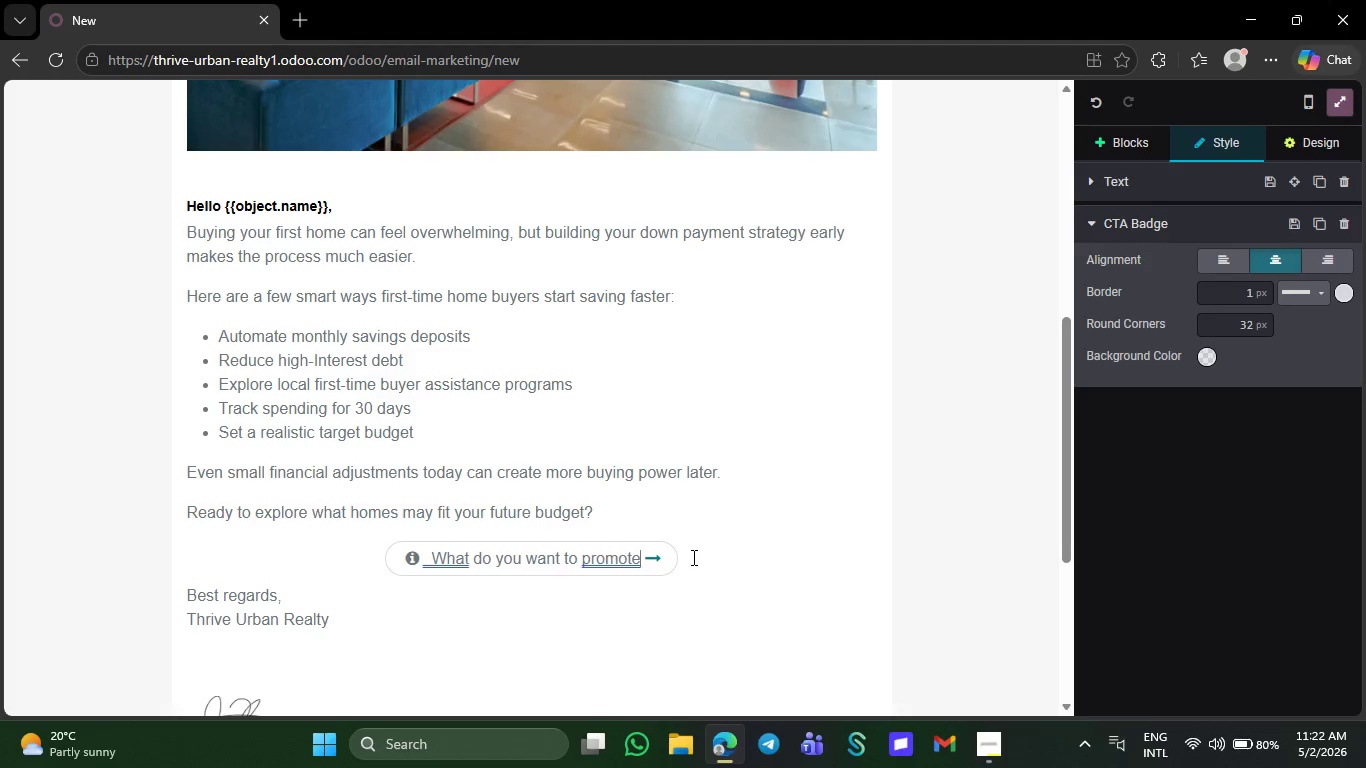 
key(Backspace)
 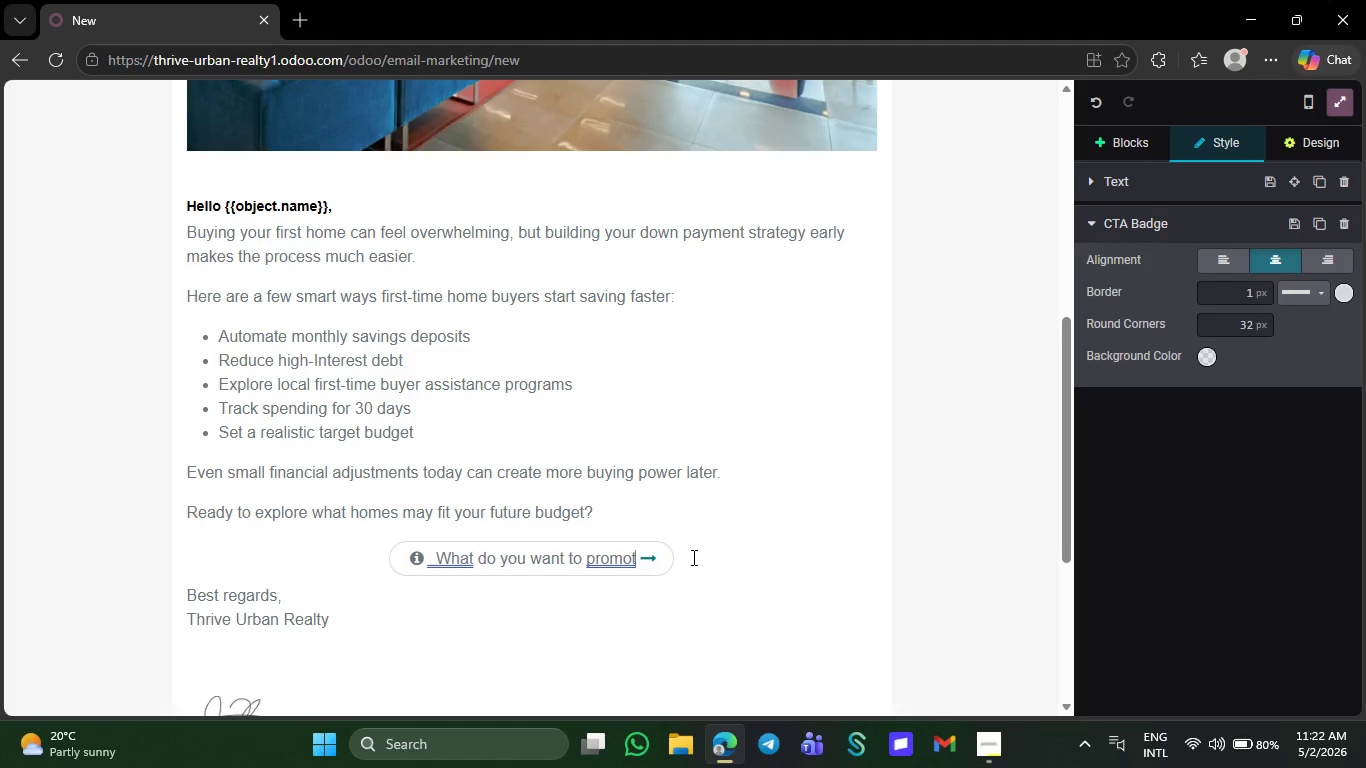 
key(Backspace)
 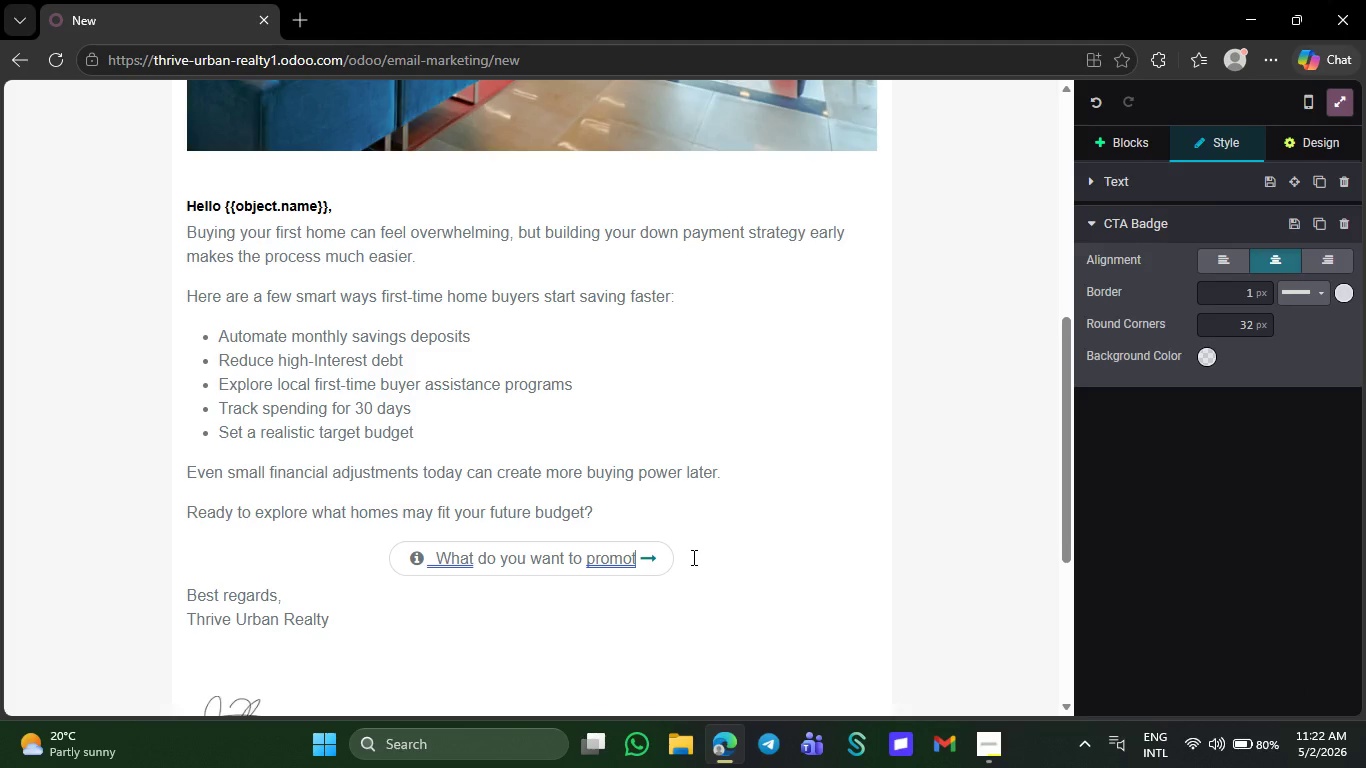 
key(Backspace)
 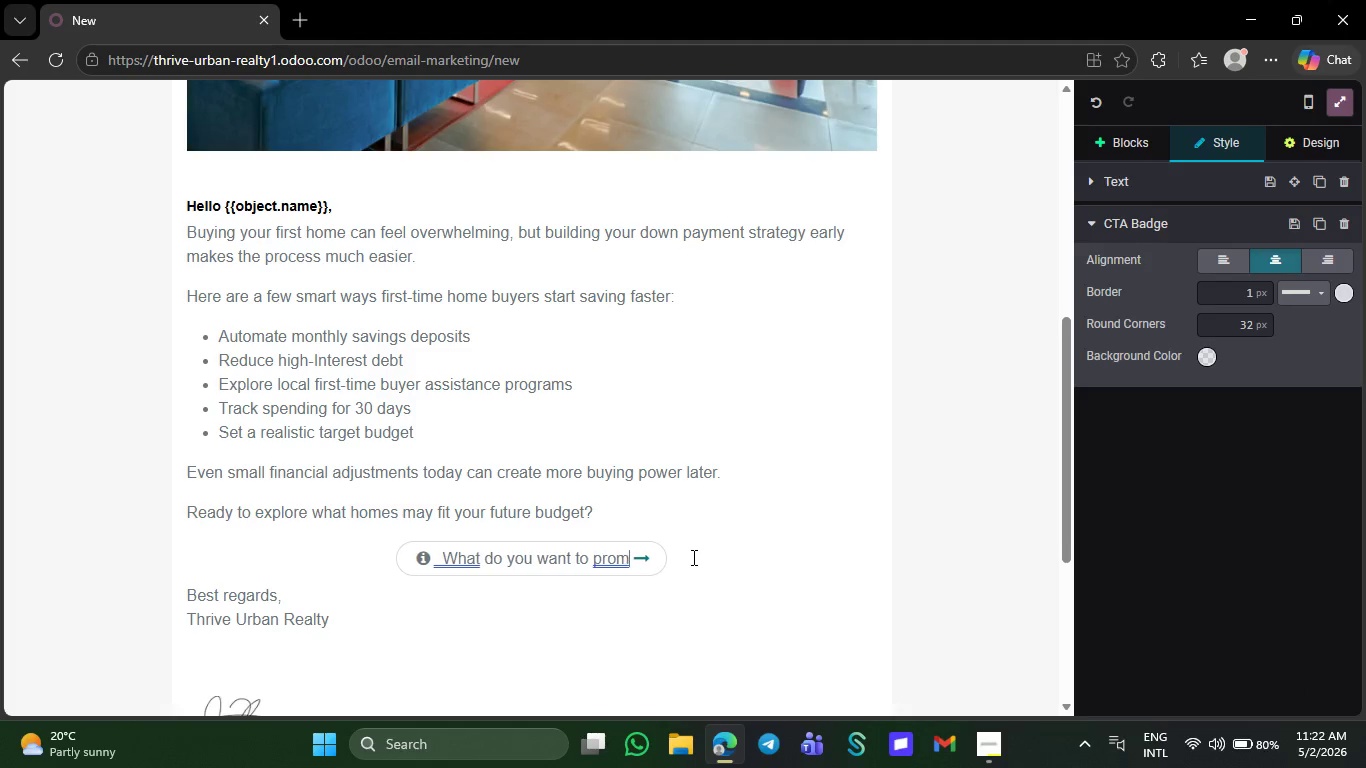 
key(Backspace)
 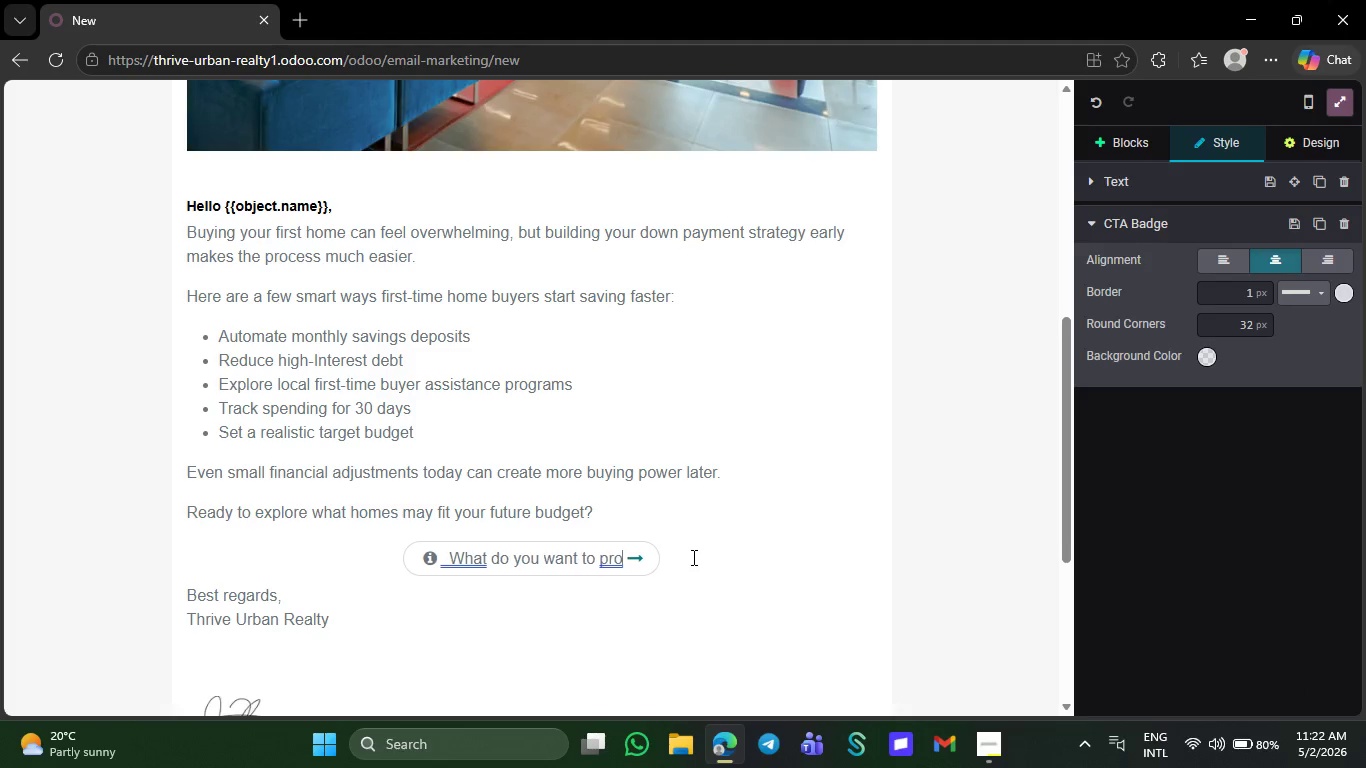 
key(Backspace)
 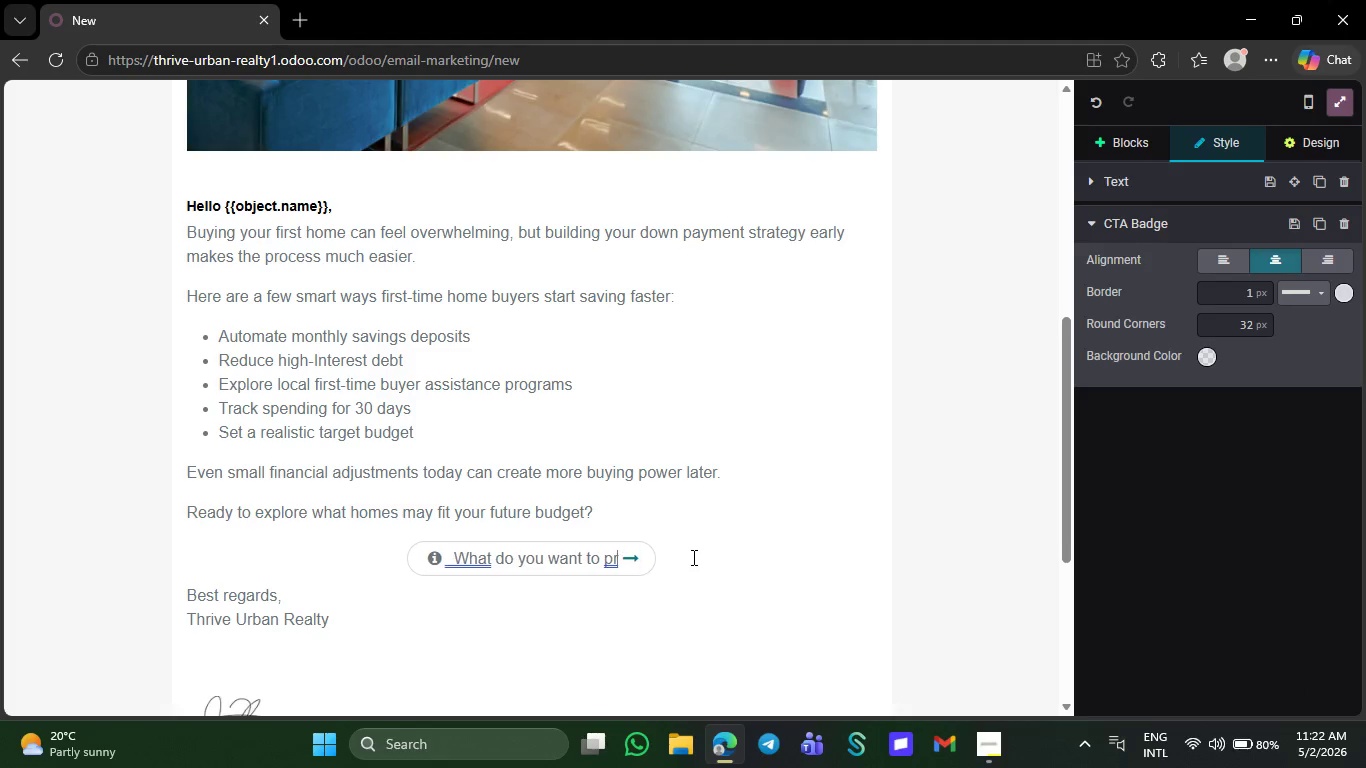 
key(Backspace)
 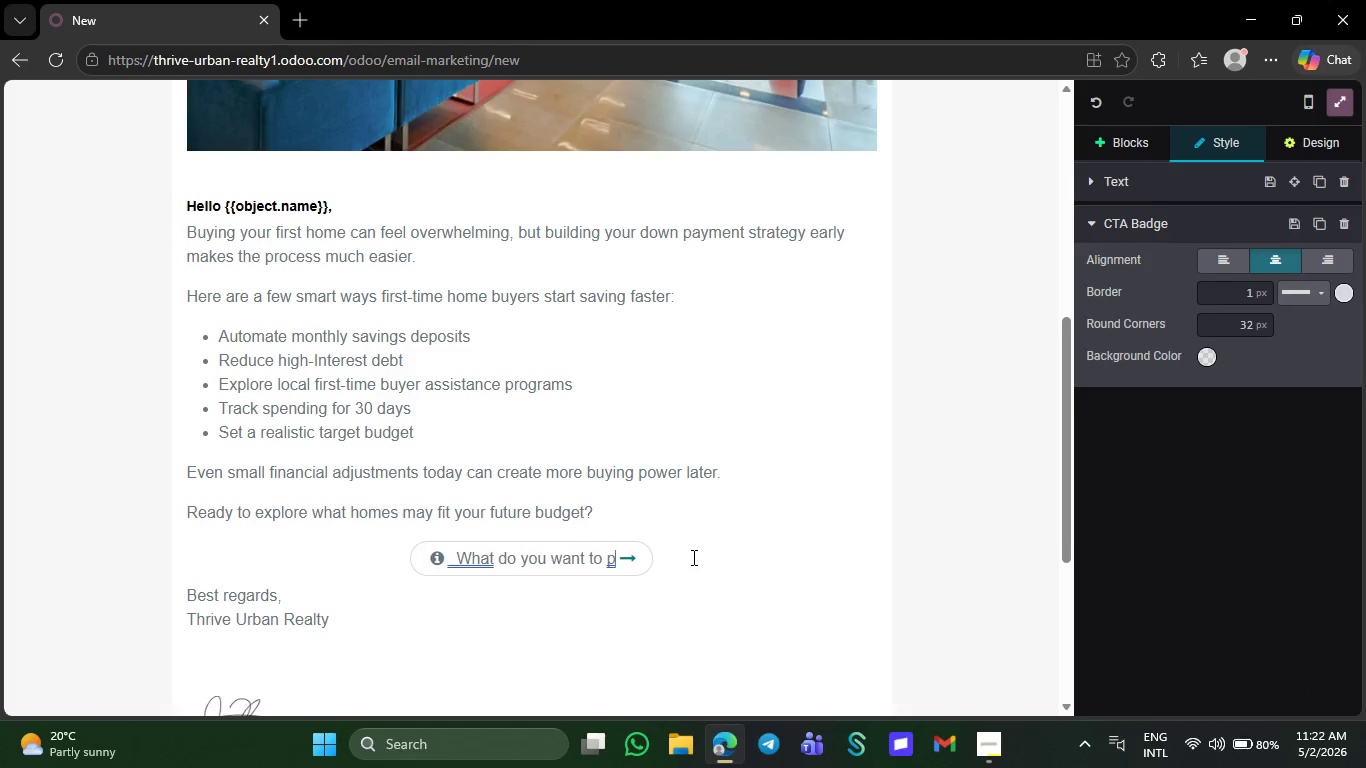 
key(Backspace)
 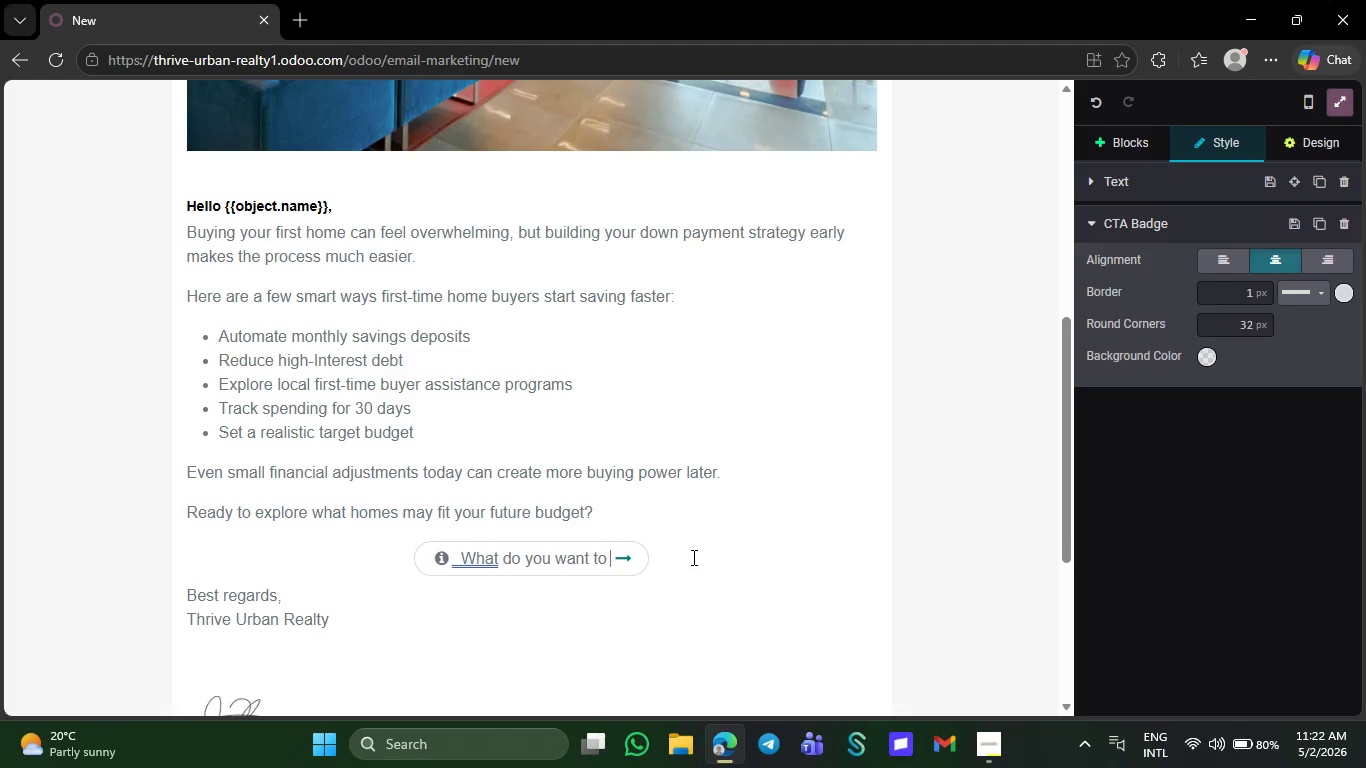 
key(Backspace)
 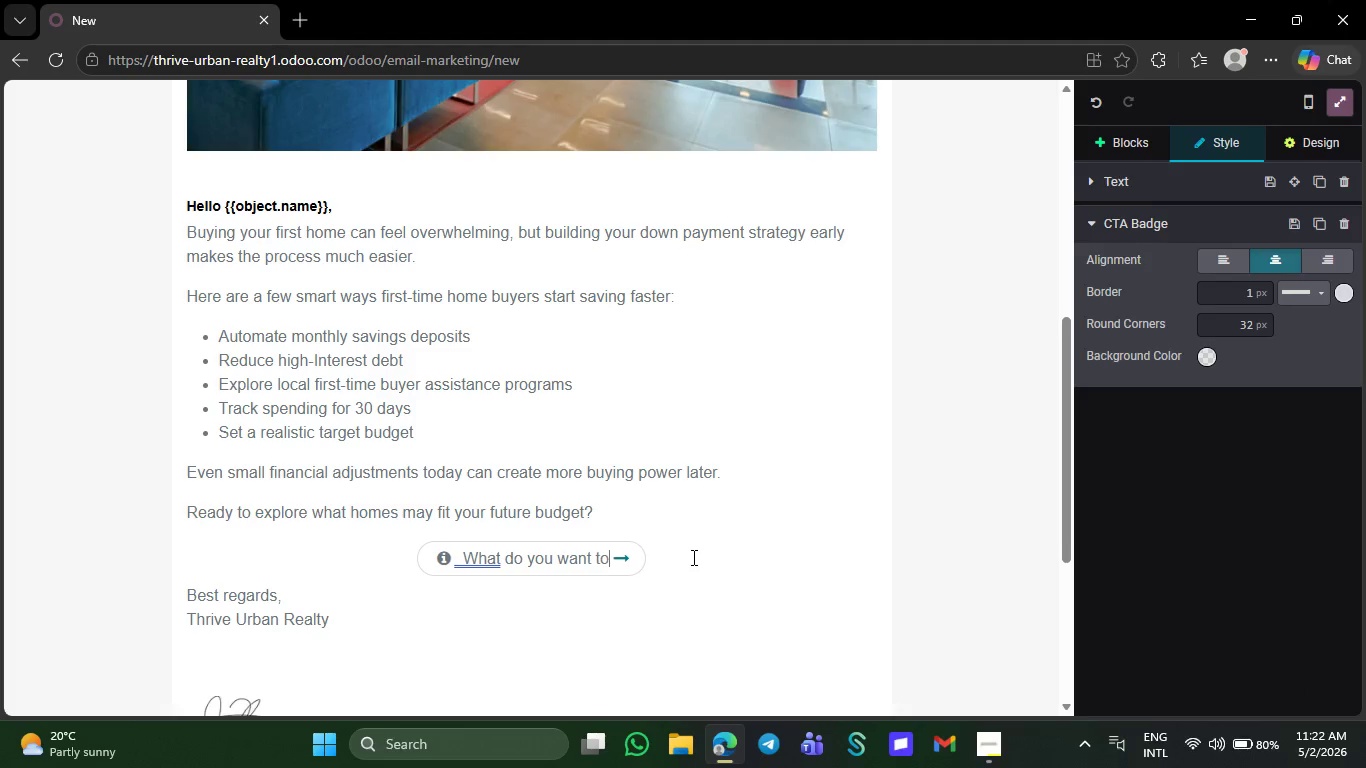 
key(Backspace)
 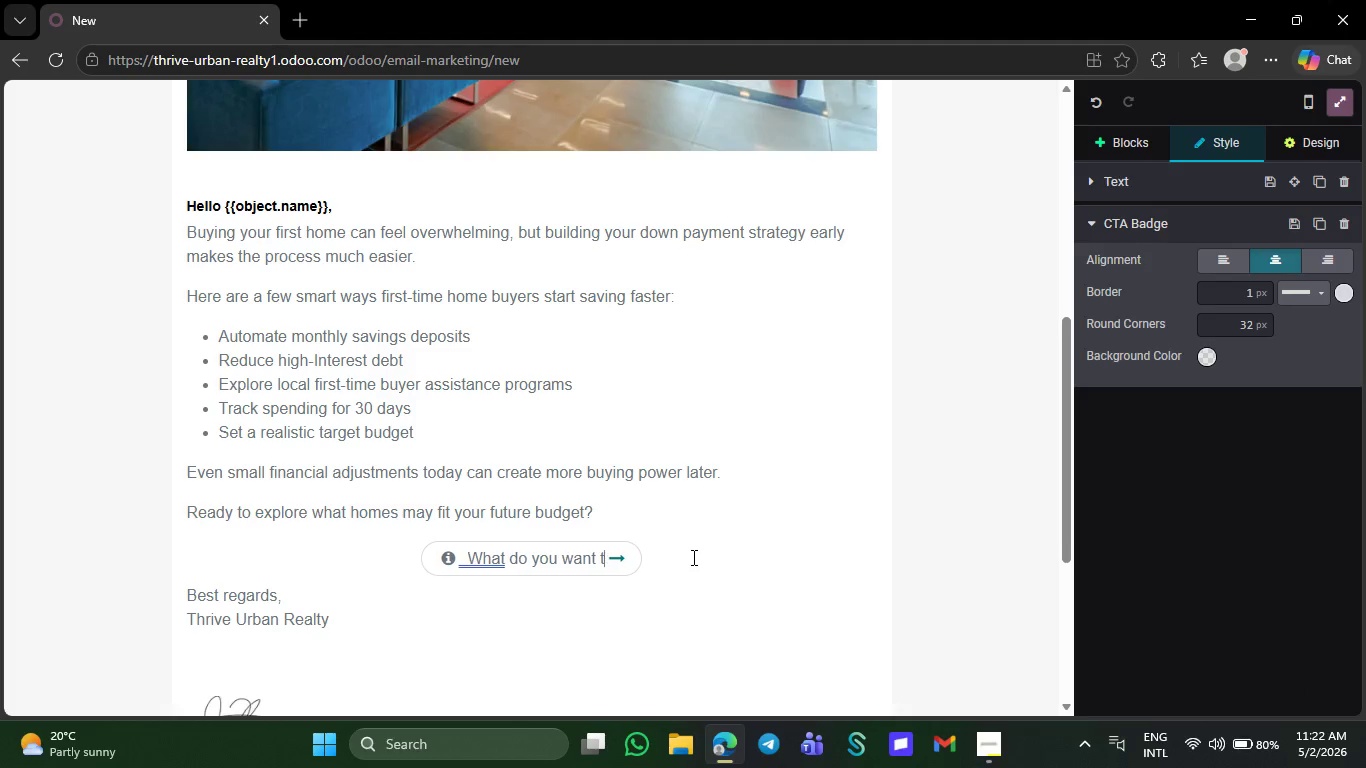 
key(Backspace)
 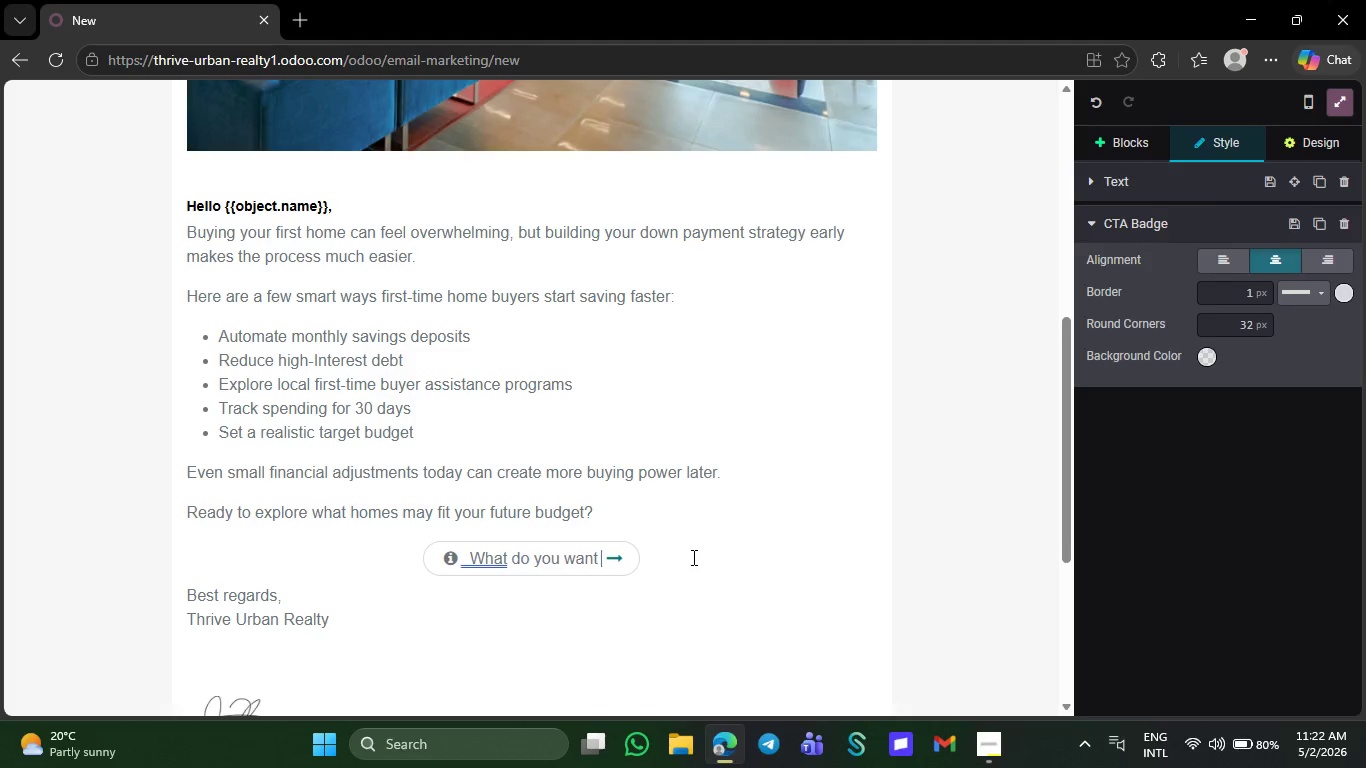 
key(Backspace)
 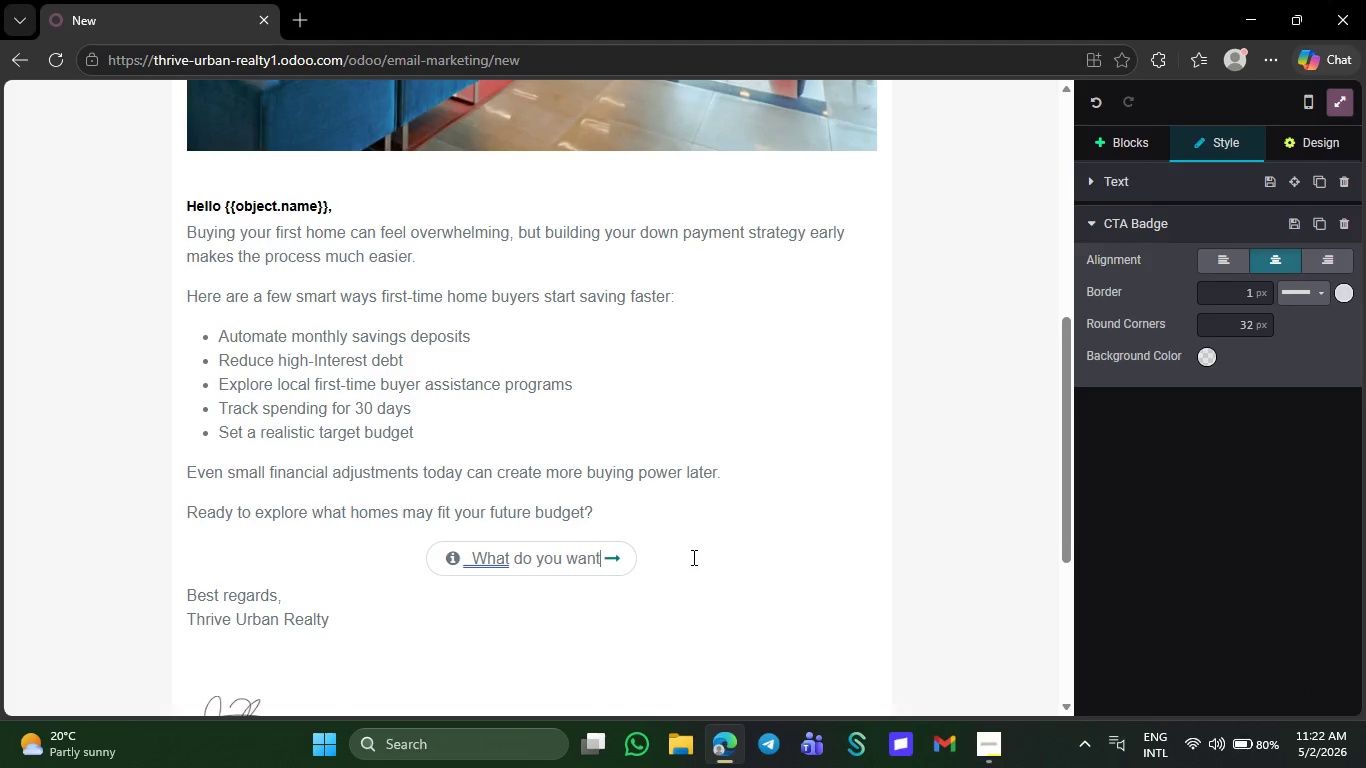 
key(Backspace)
 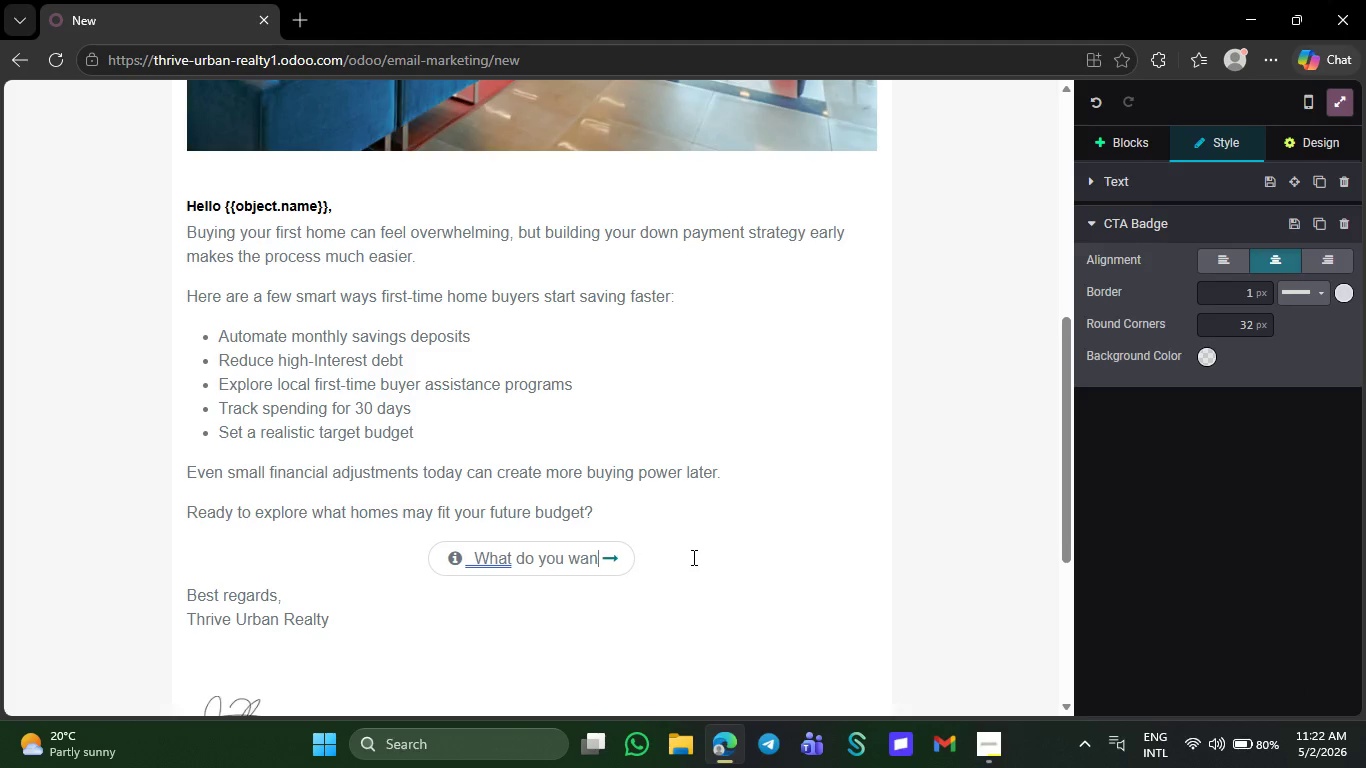 
key(Backspace)
 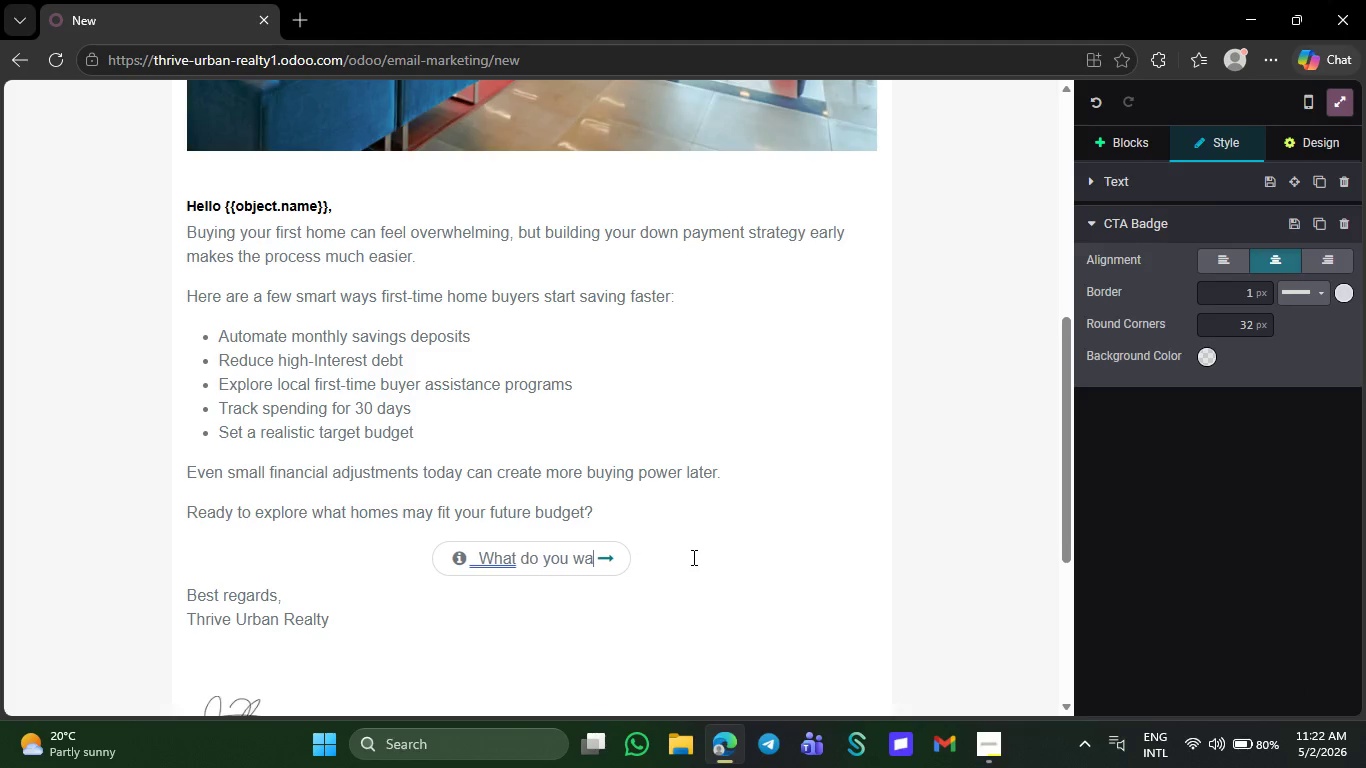 
key(Backspace)
 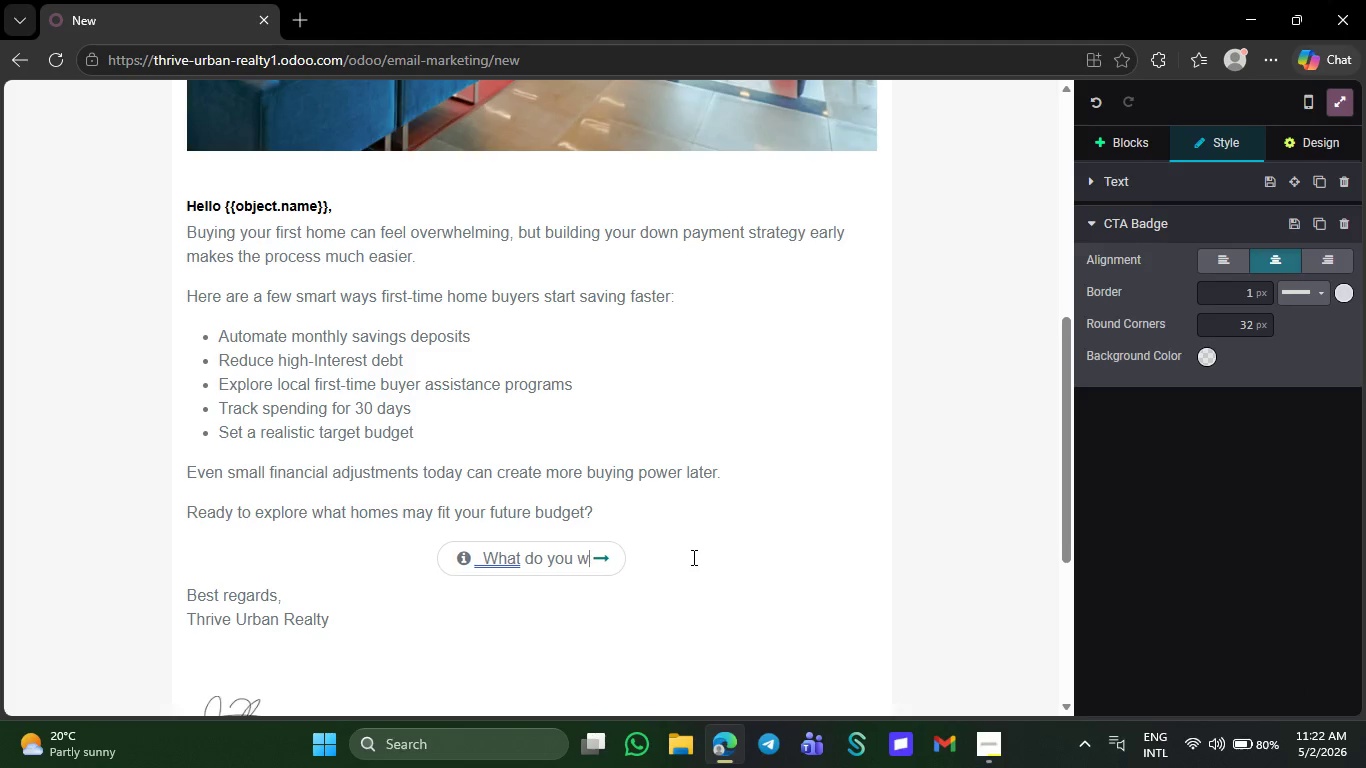 
key(Backspace)
 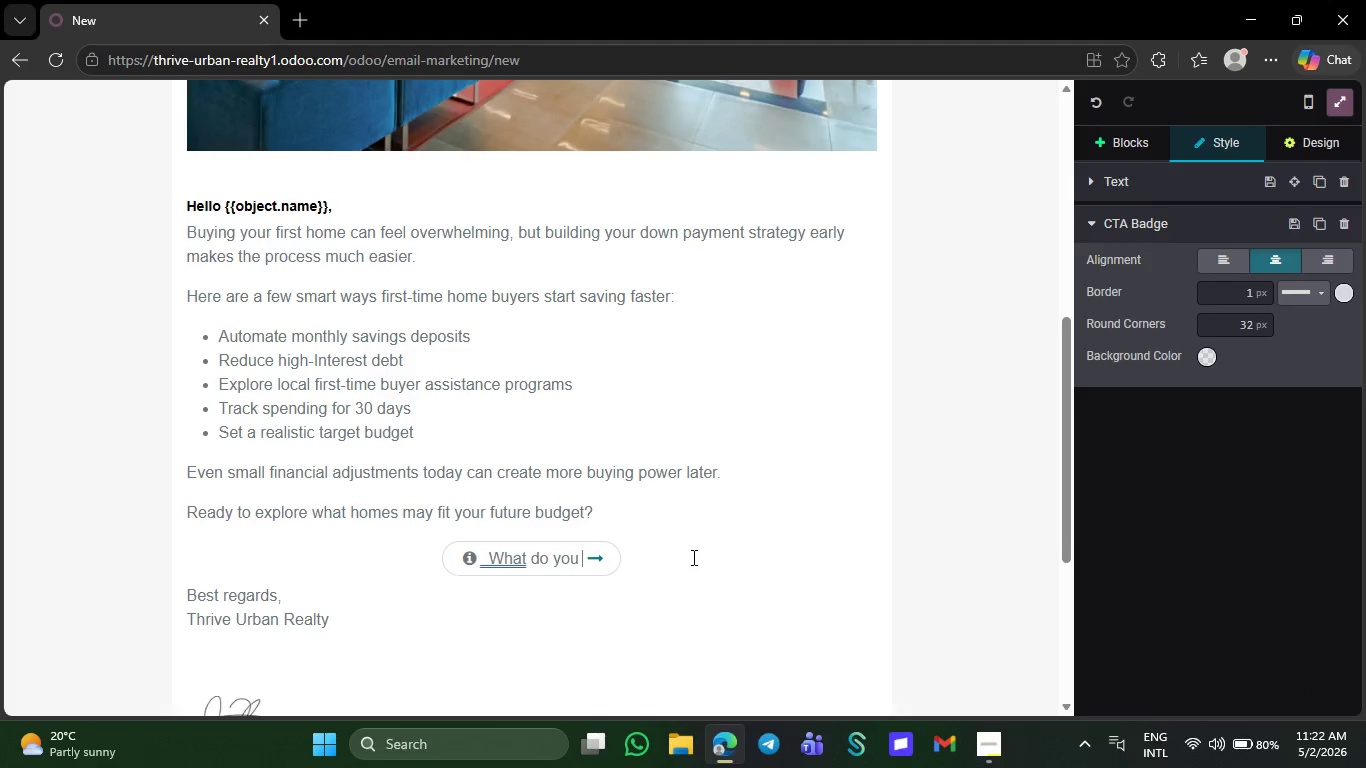 
key(Backspace)
 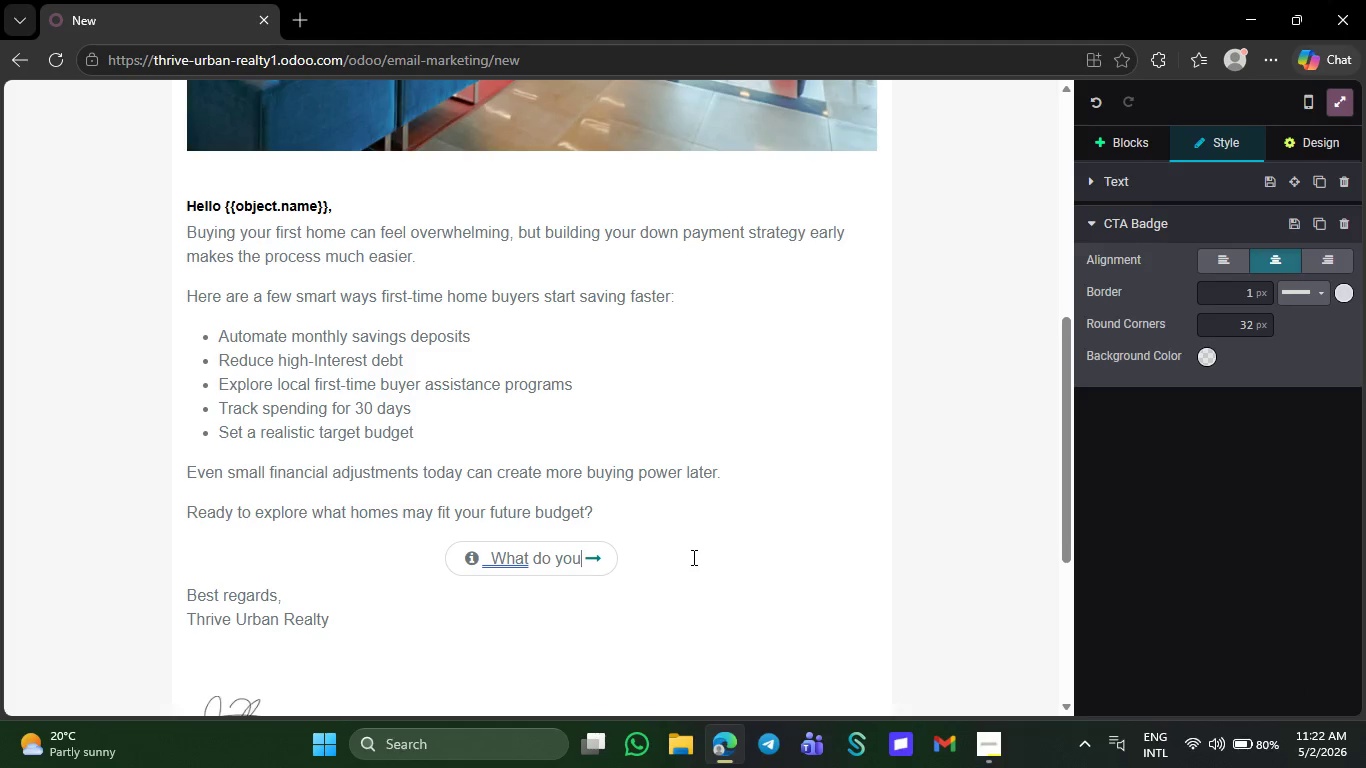 
key(Backspace)
 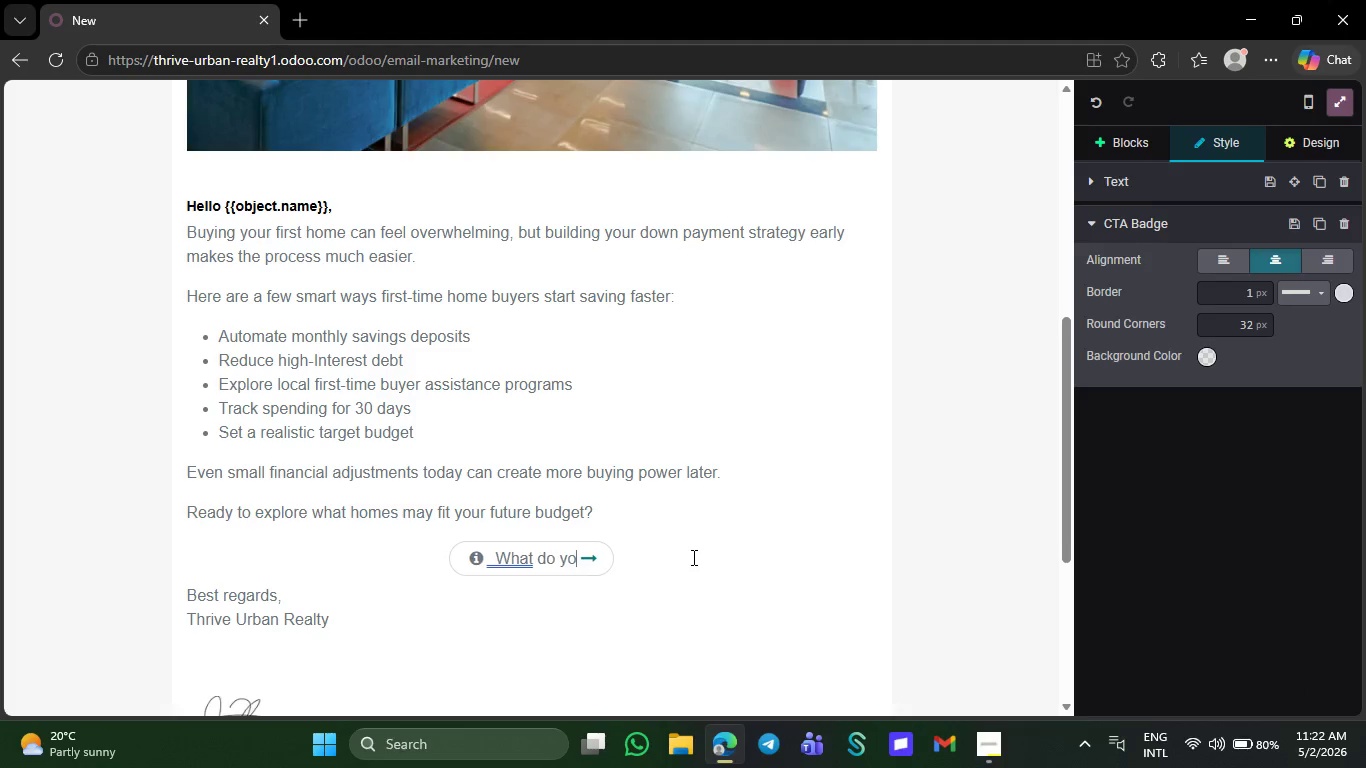 
key(Backspace)
 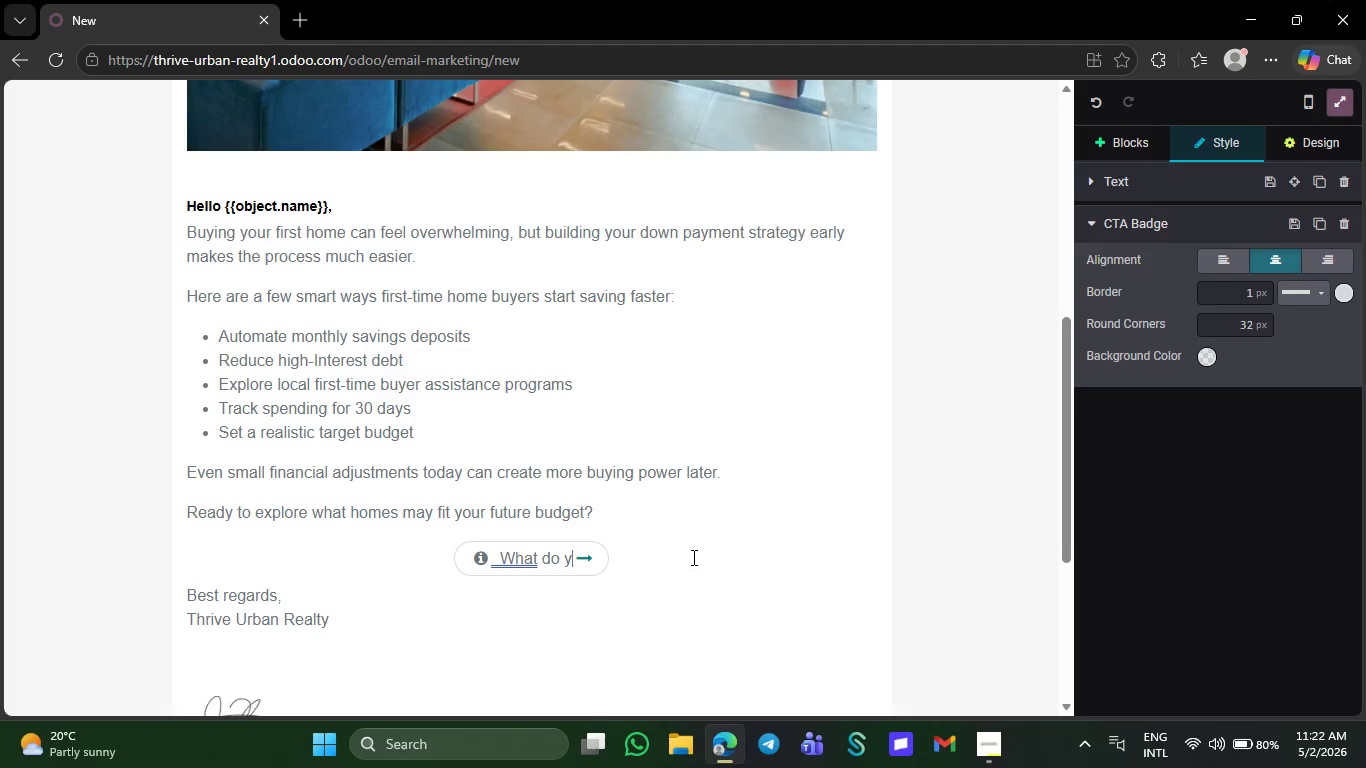 
key(Backspace)
 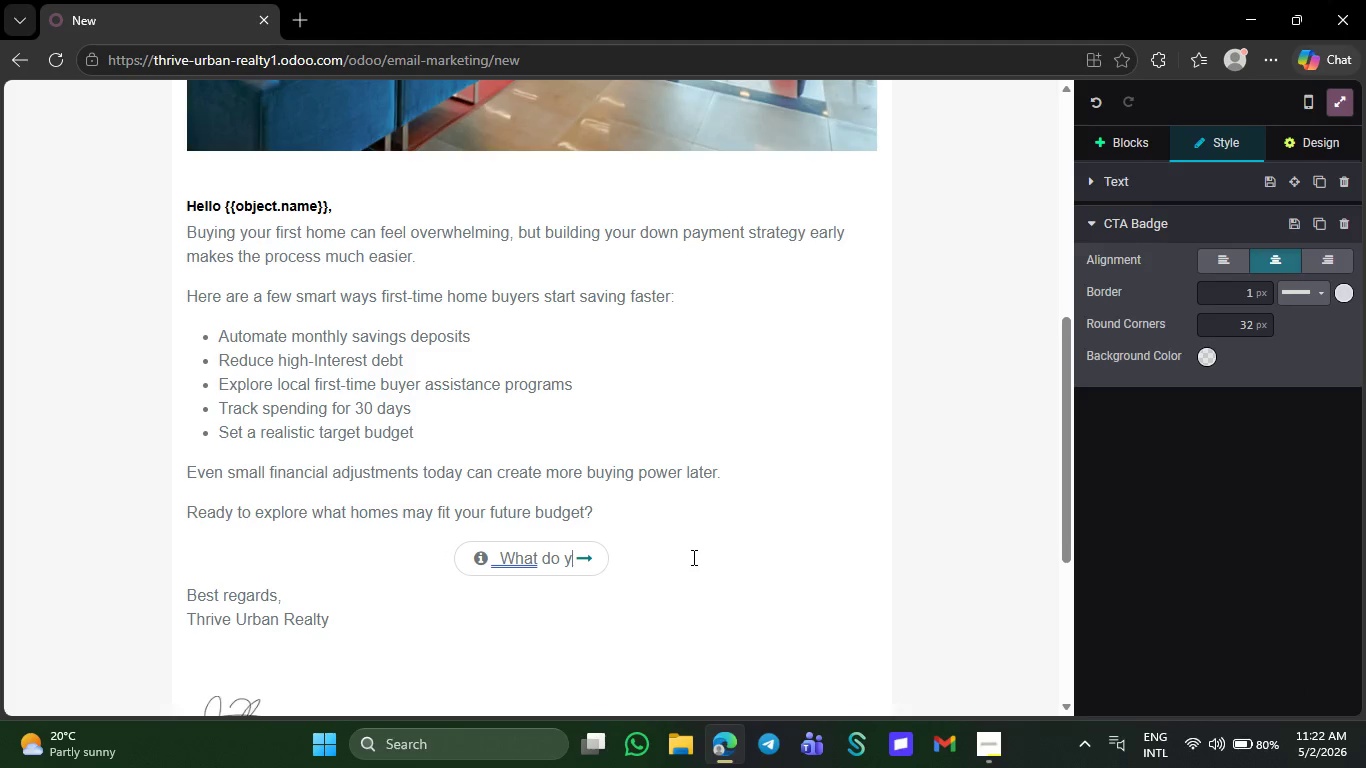 
key(Backspace)
 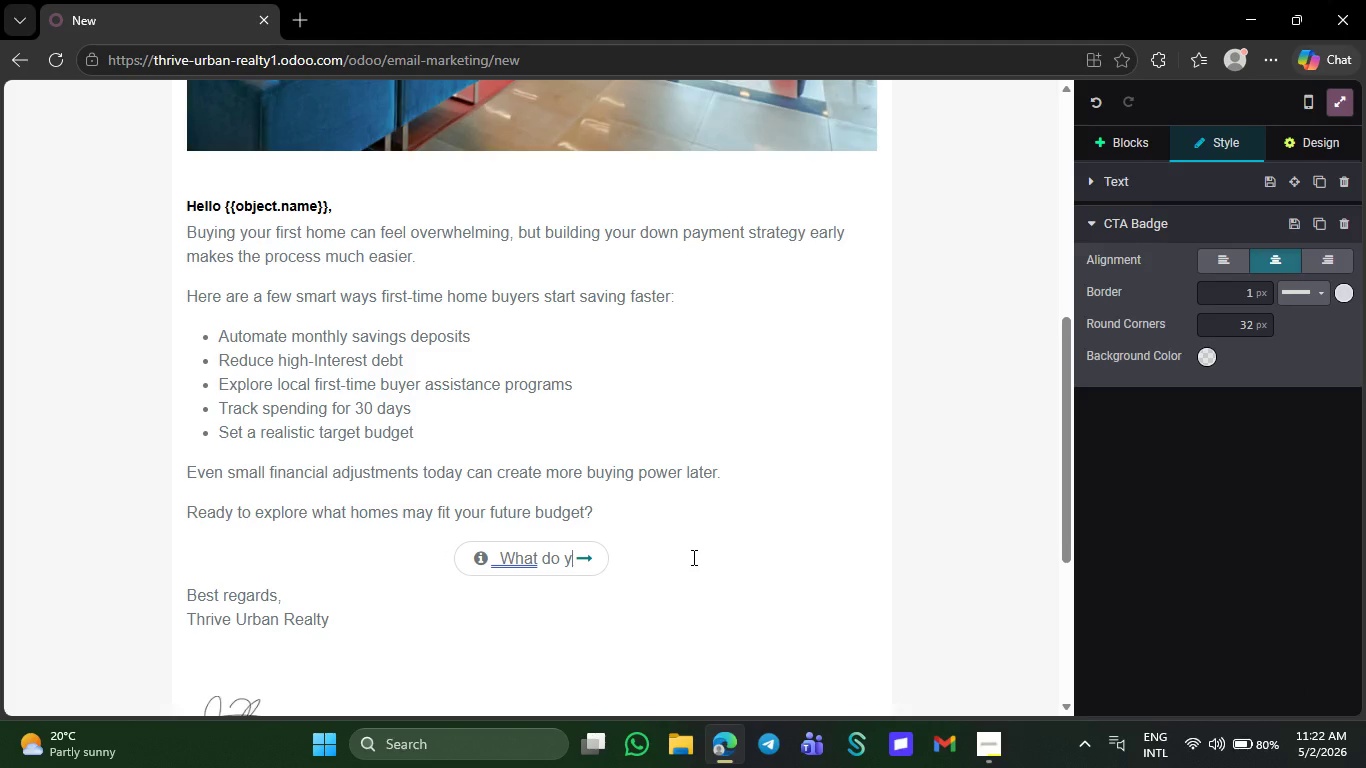 
key(Backspace)
 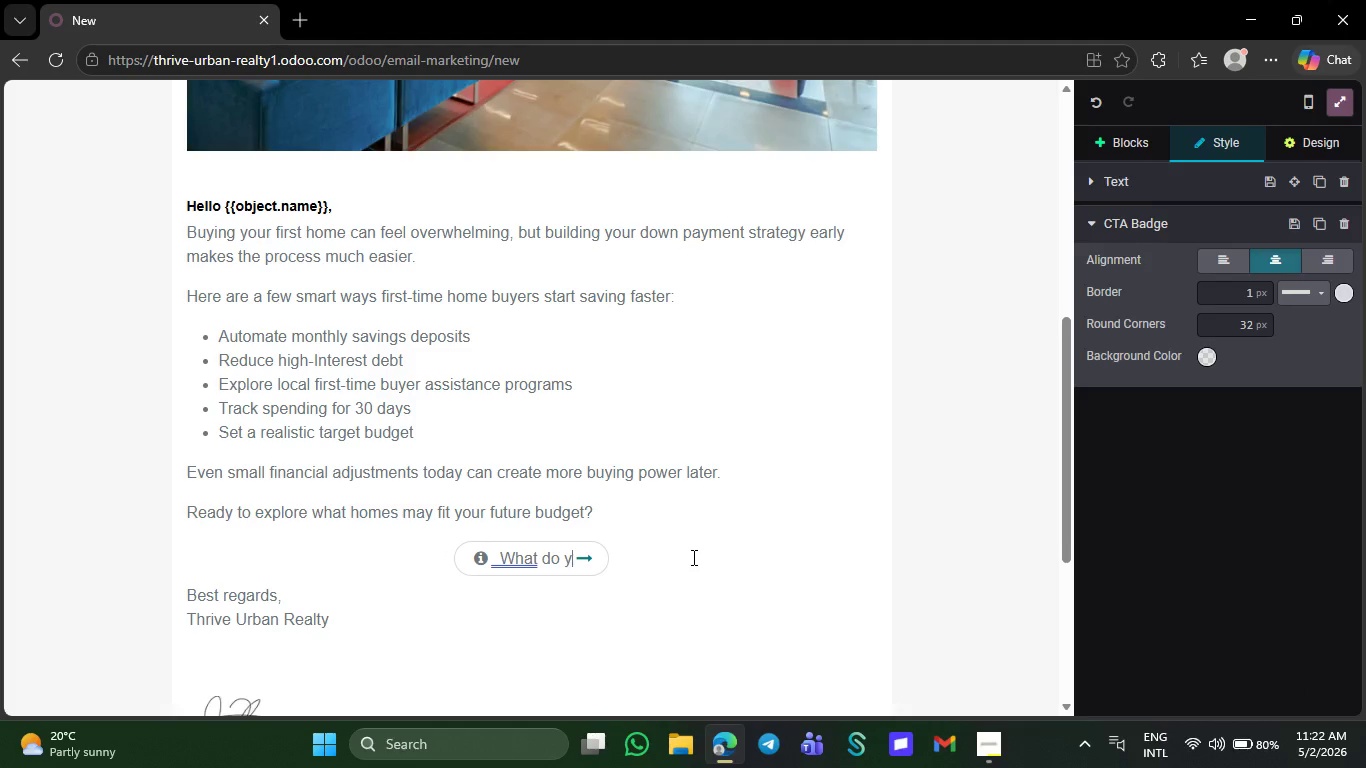 
key(Backspace)
 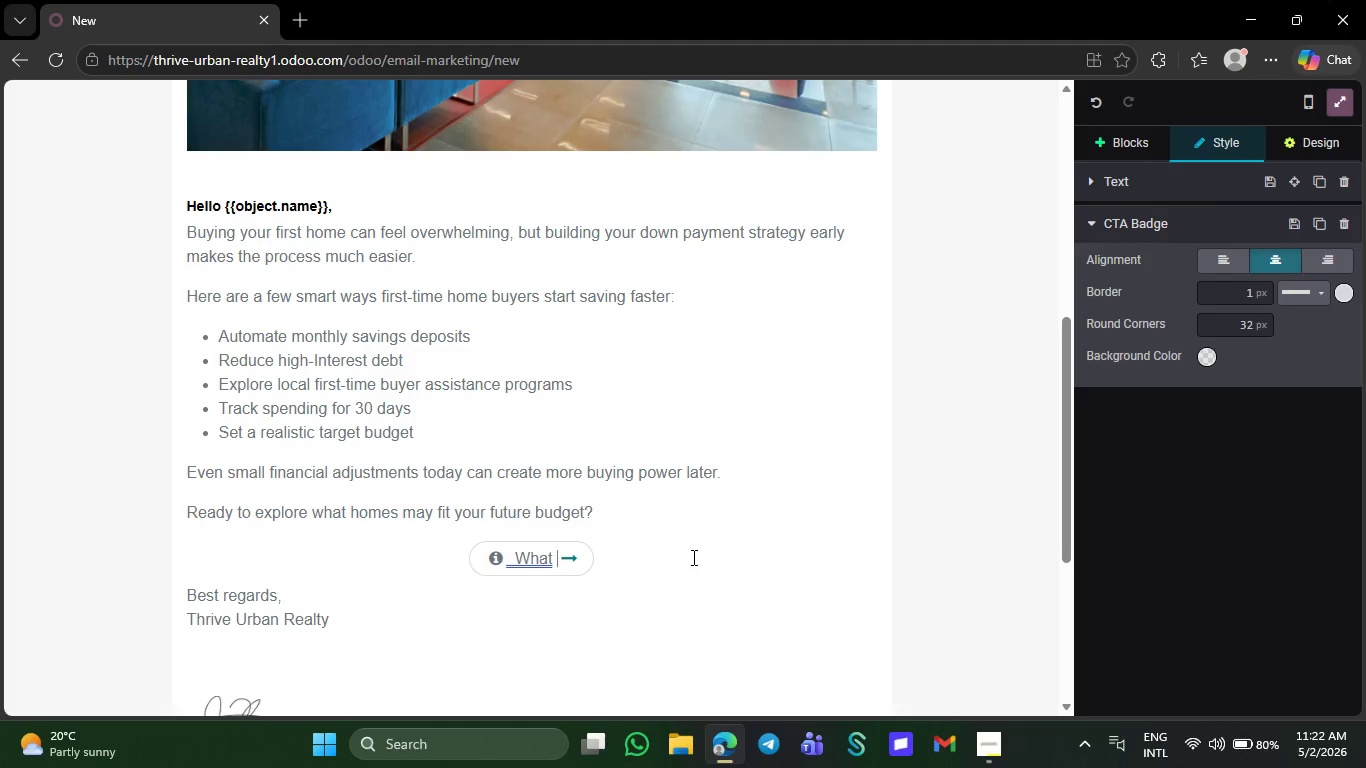 
key(Backspace)
 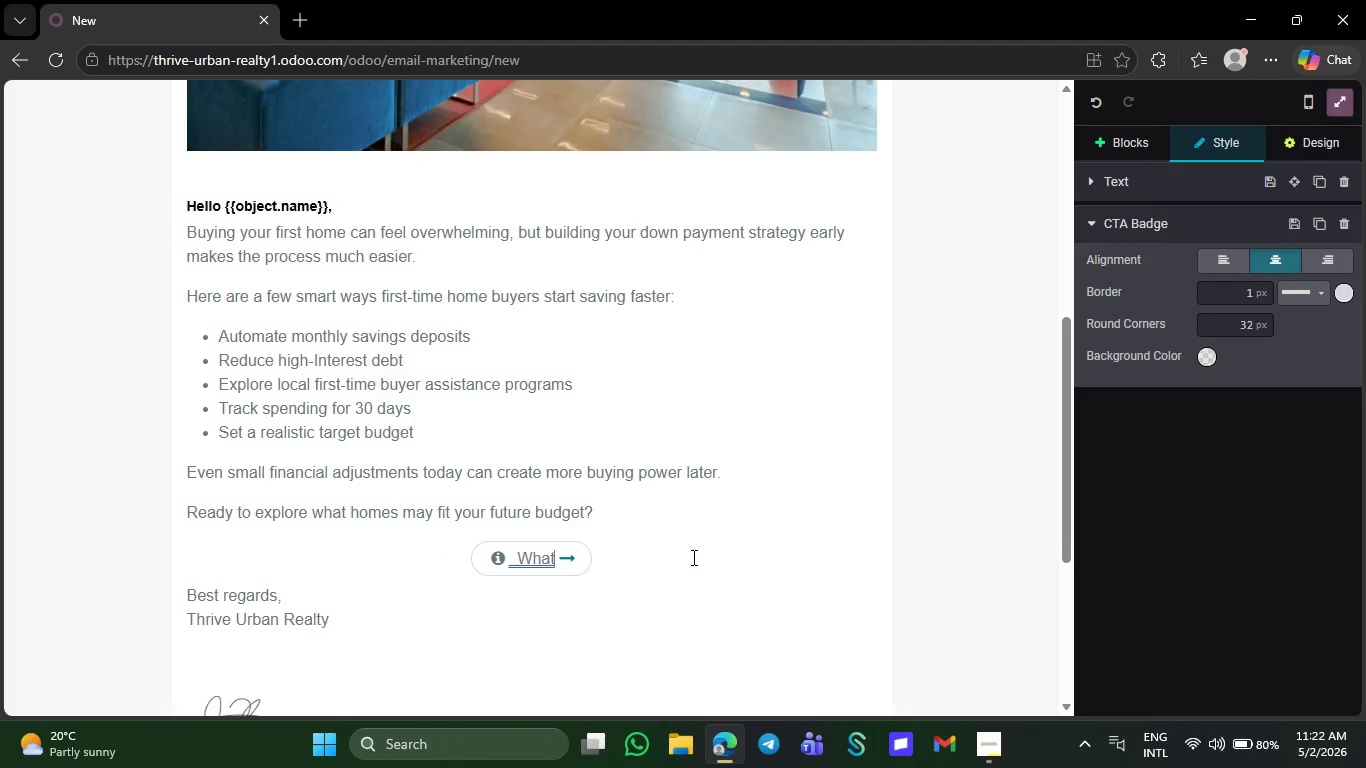 
key(Backspace)
 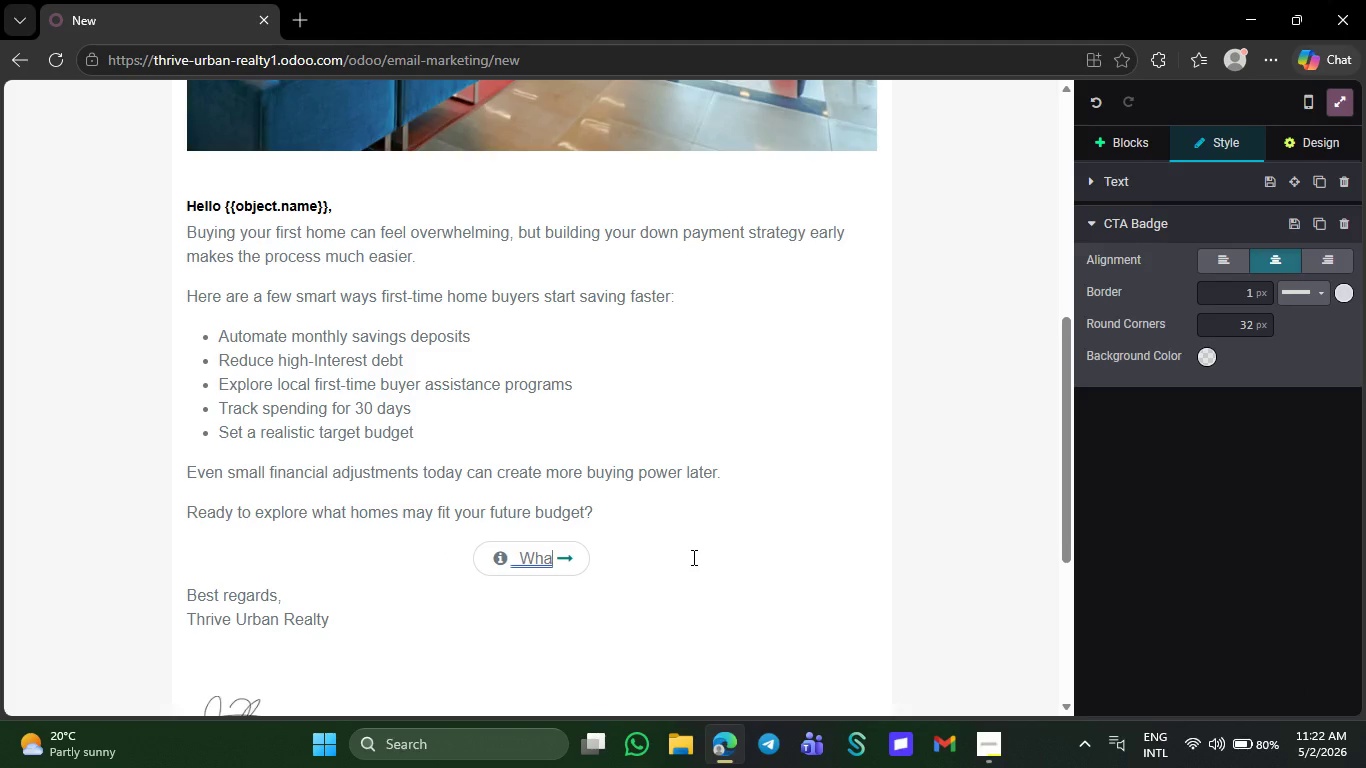 
key(Backspace)
 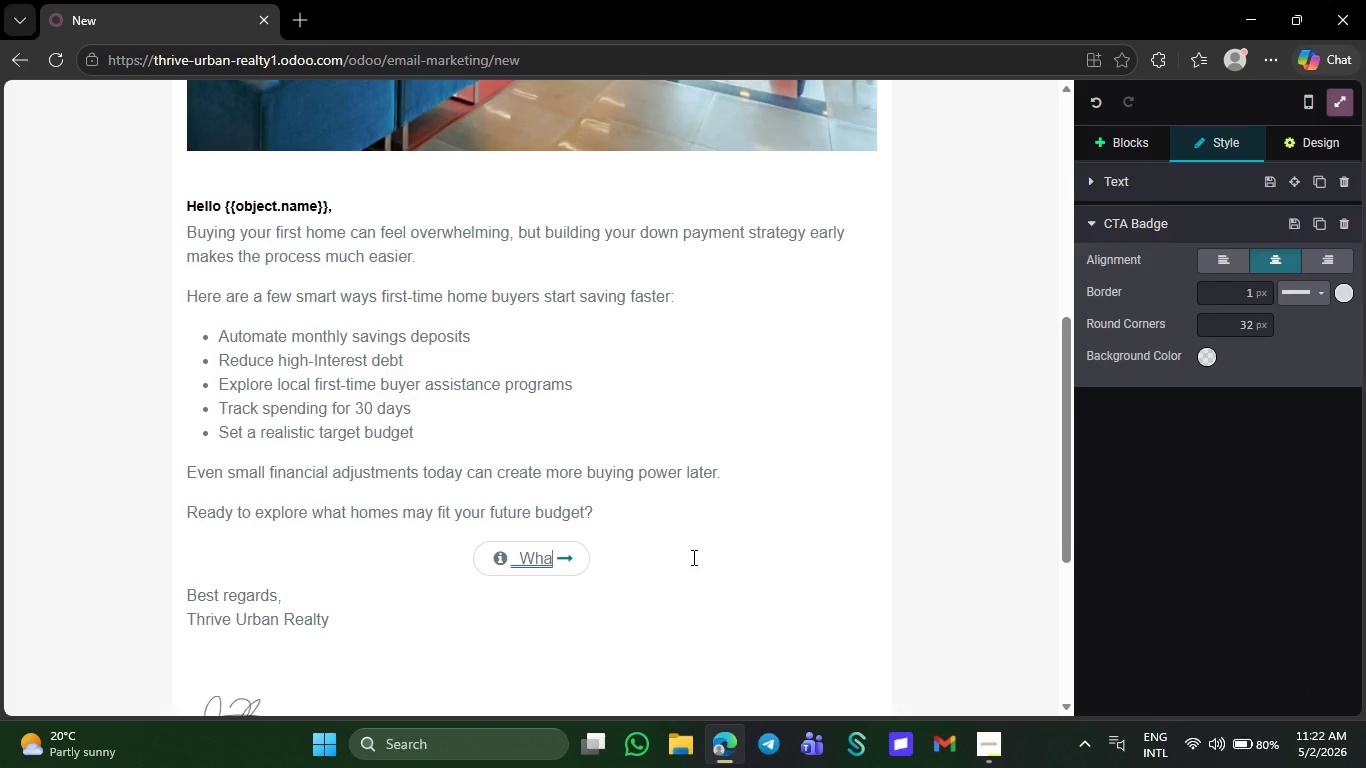 
key(Backspace)
 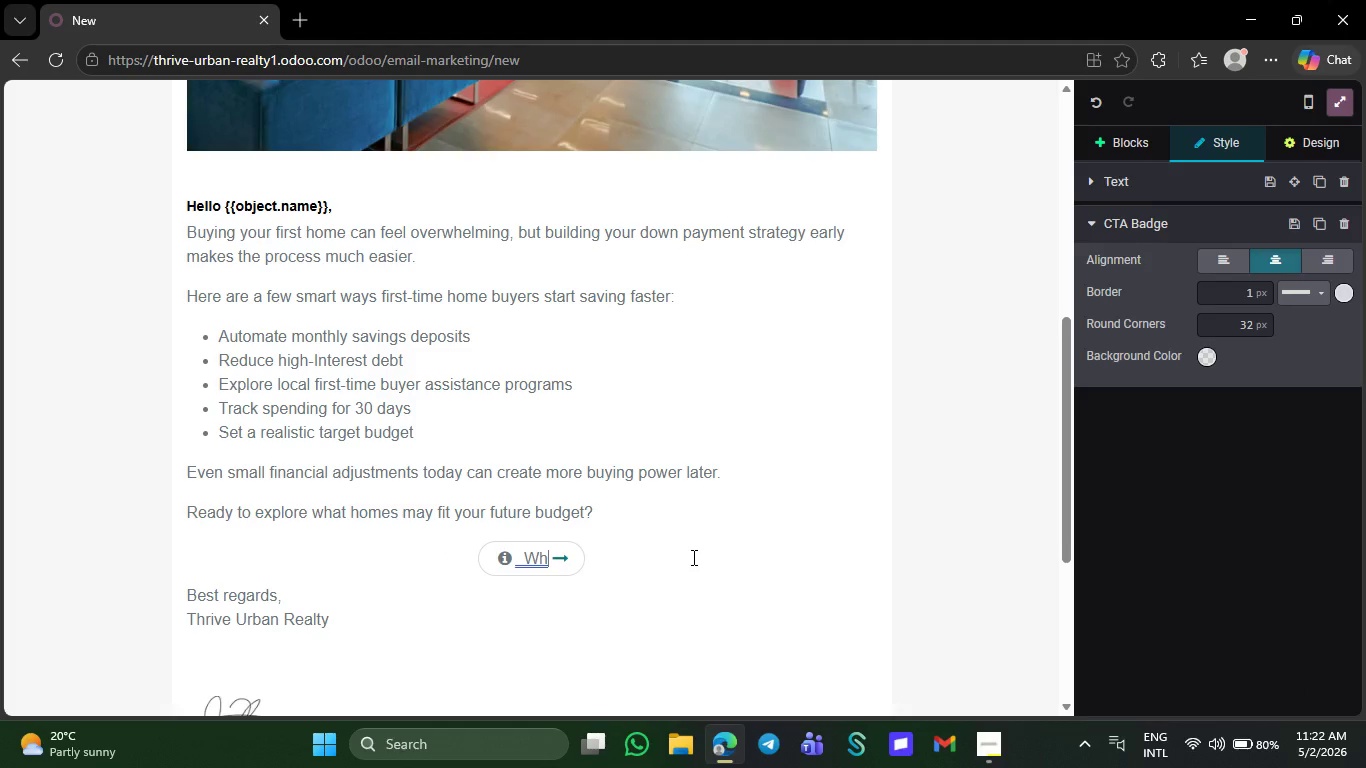 
key(Backspace)
 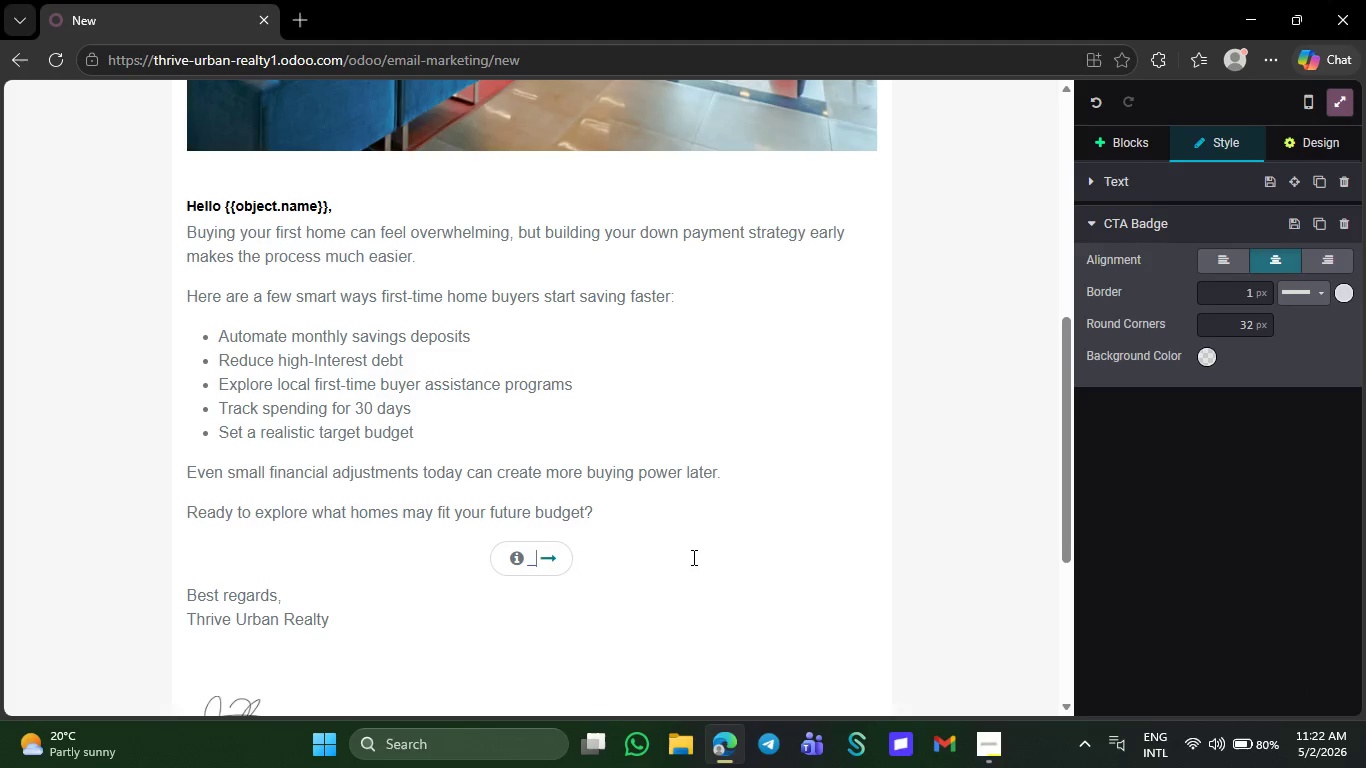 
key(Backspace)
 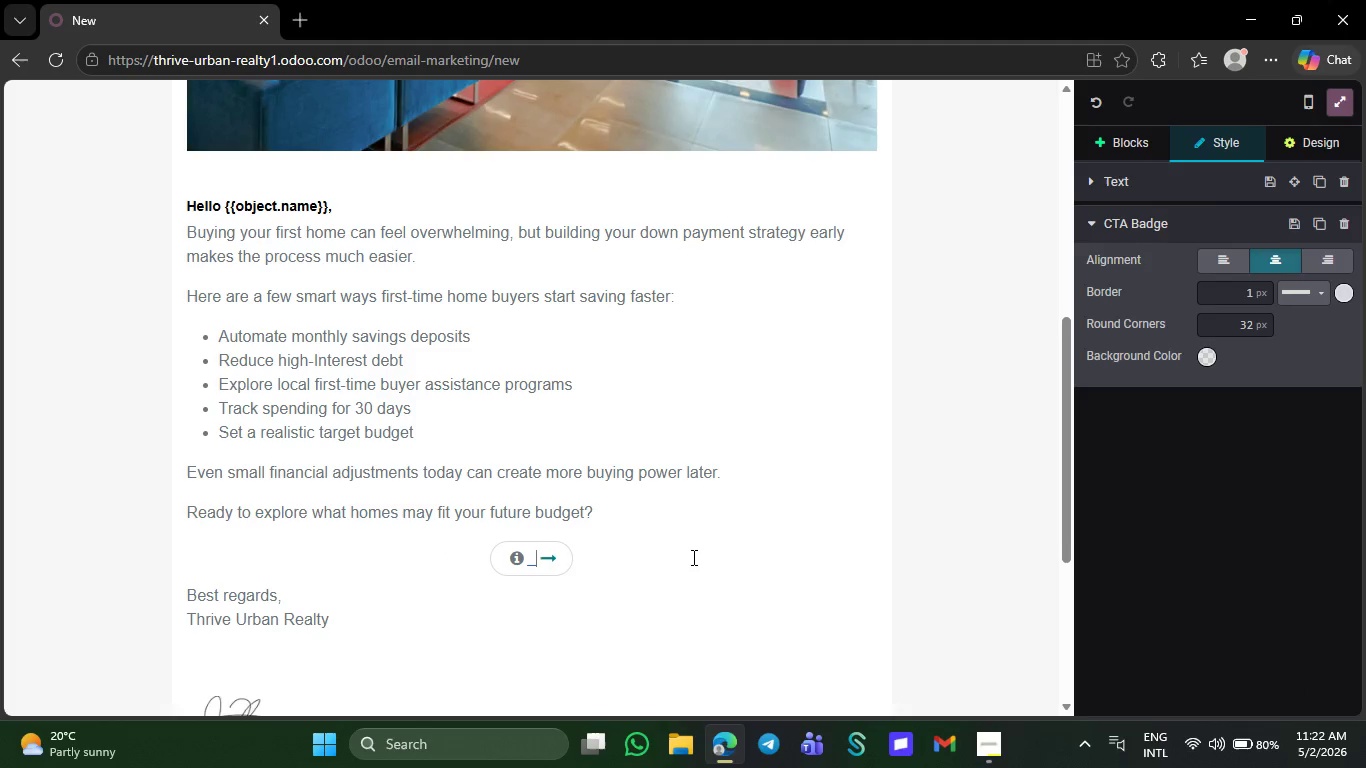 
key(Backspace)
 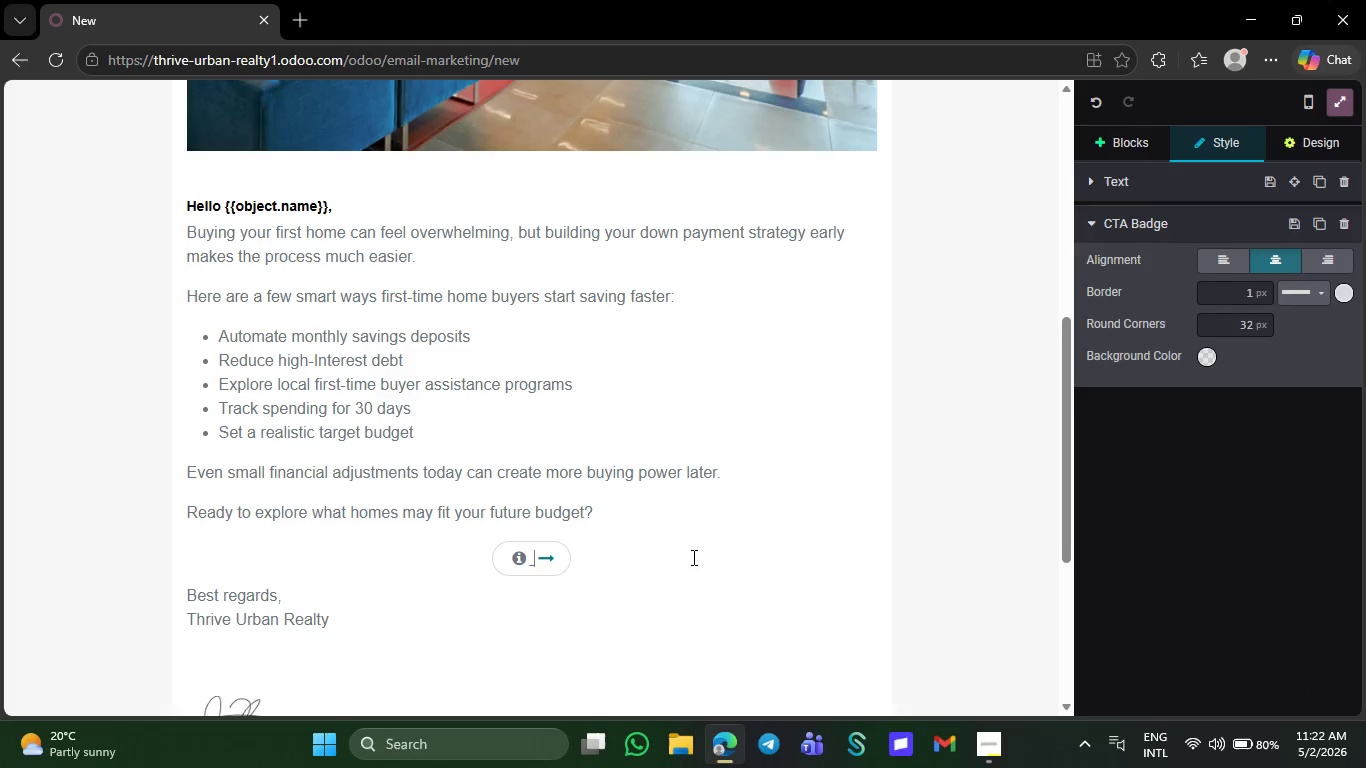 
key(Backspace)
 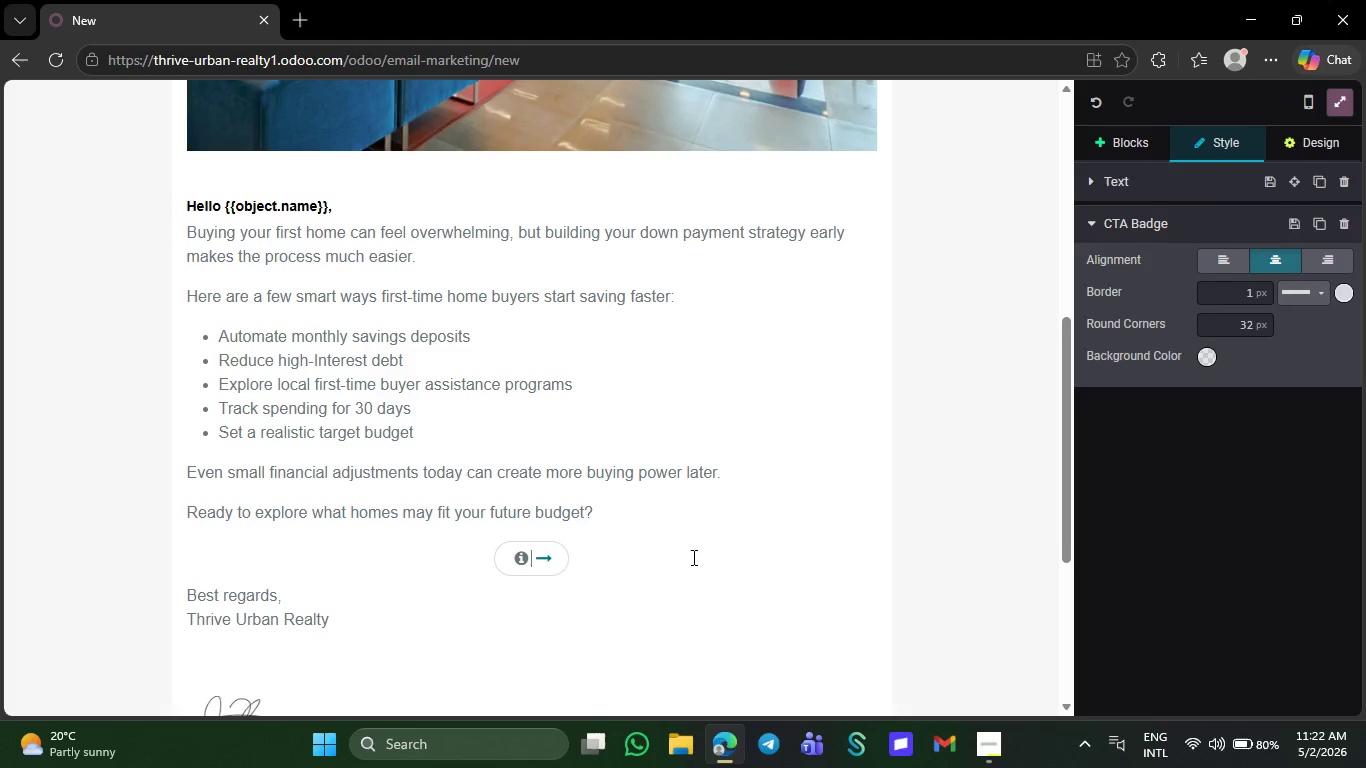 
type( View )
 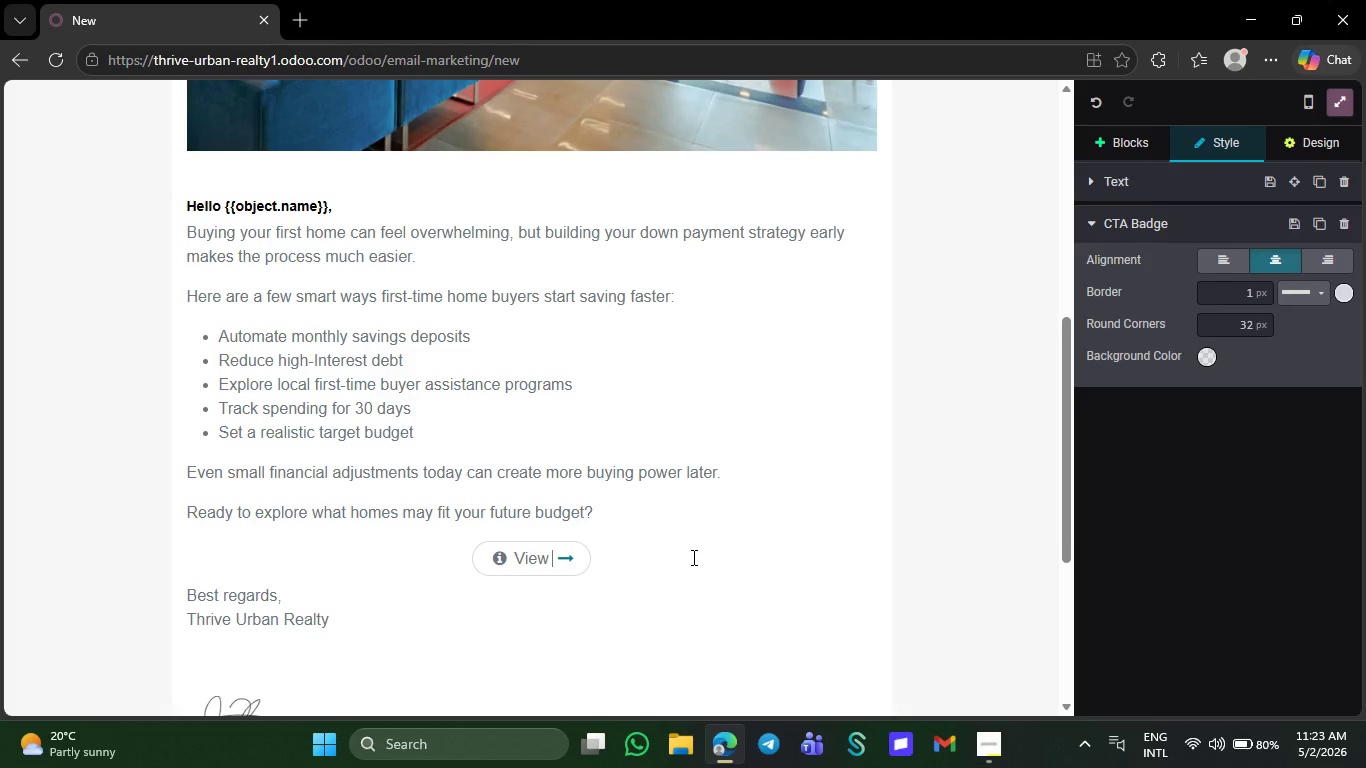 
type(Current Li)
 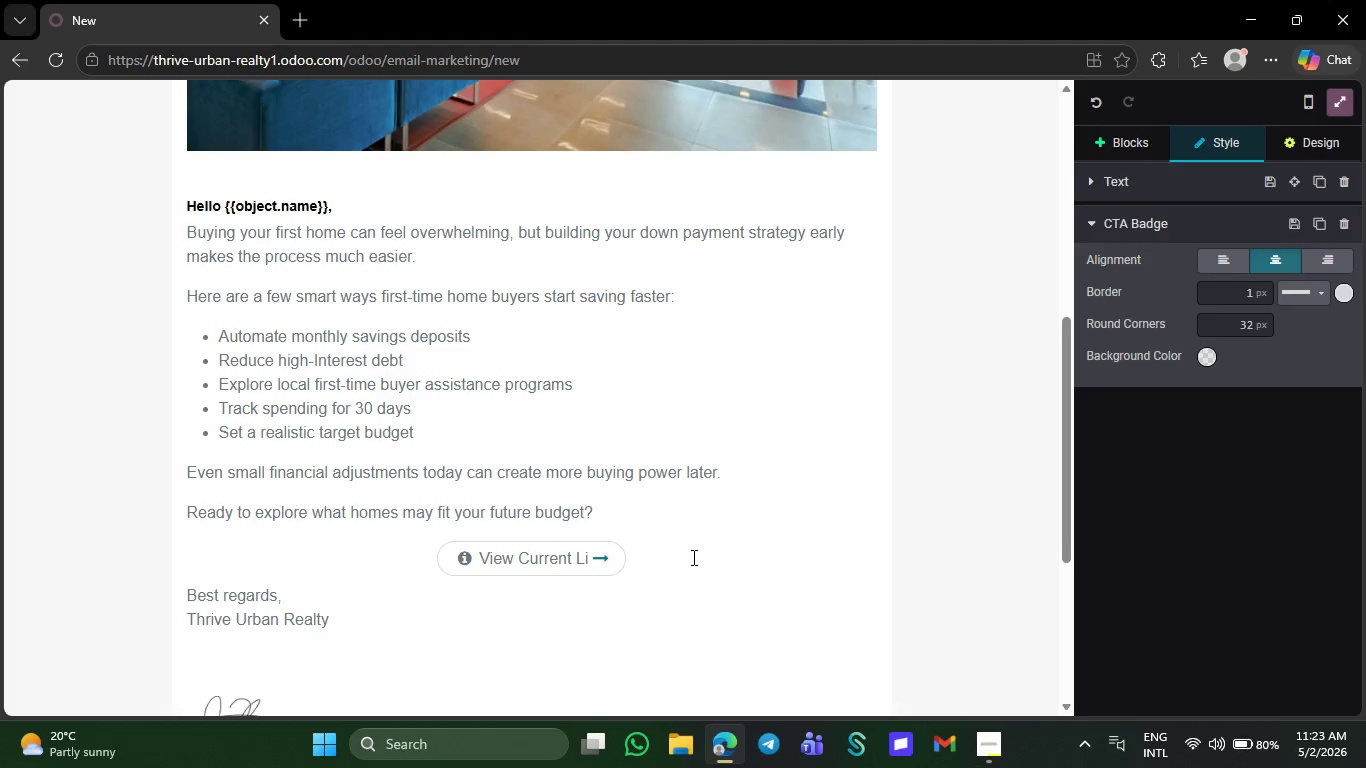 
type(sti)
 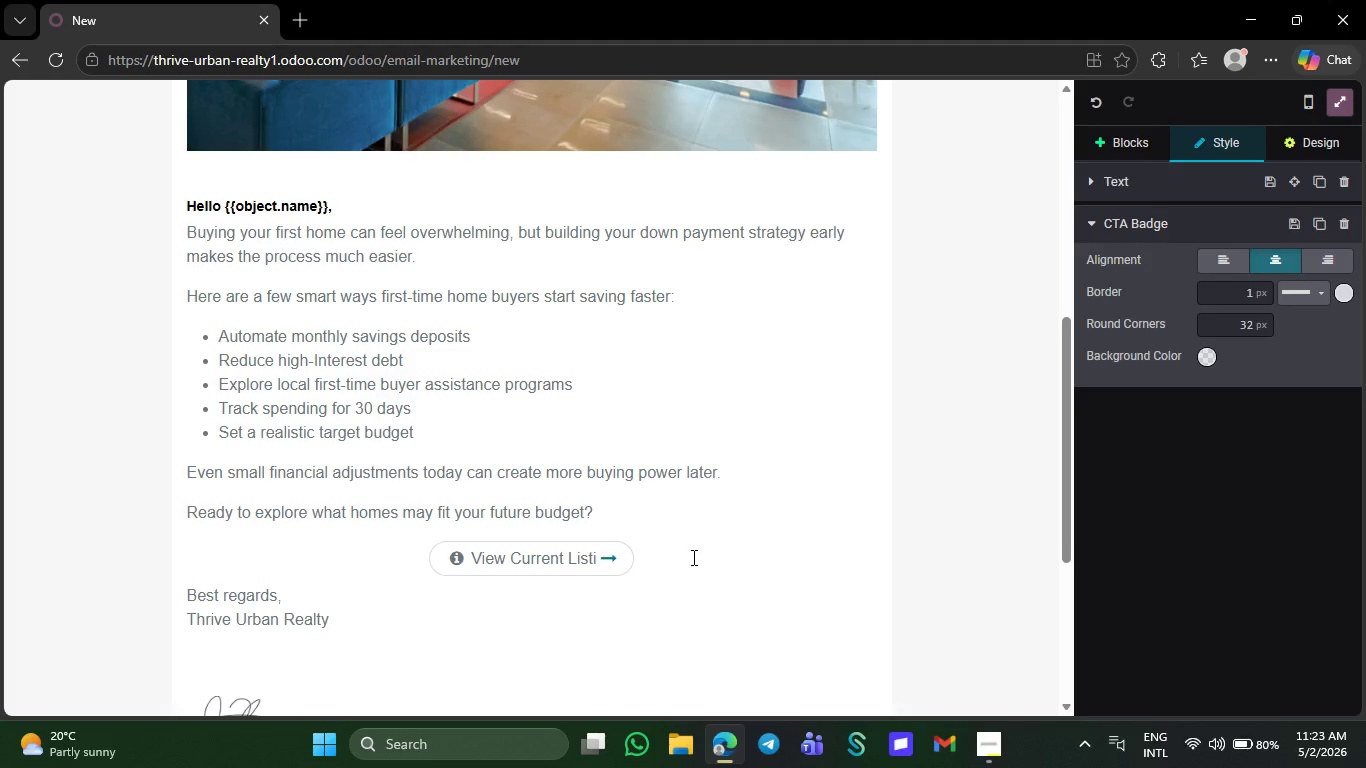 
type(ngs)
 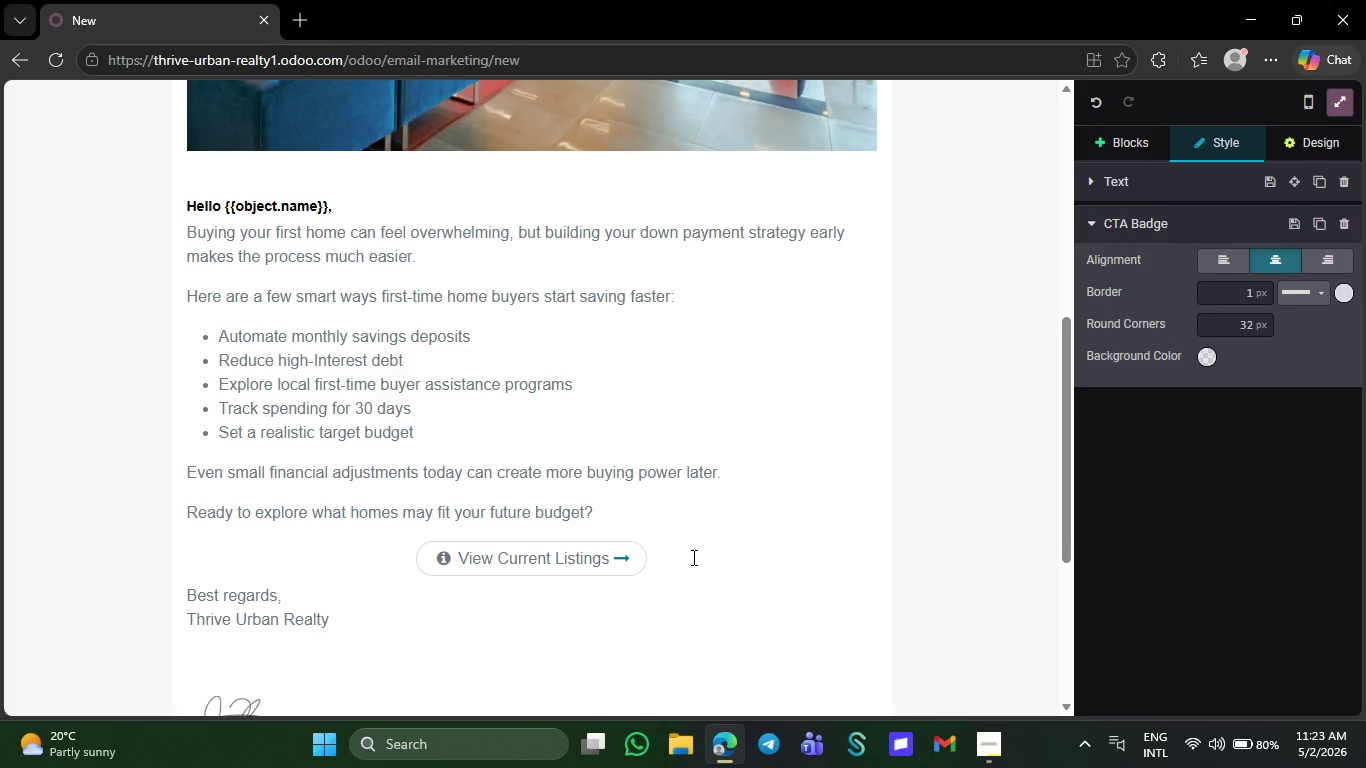 
wait(6.39)
 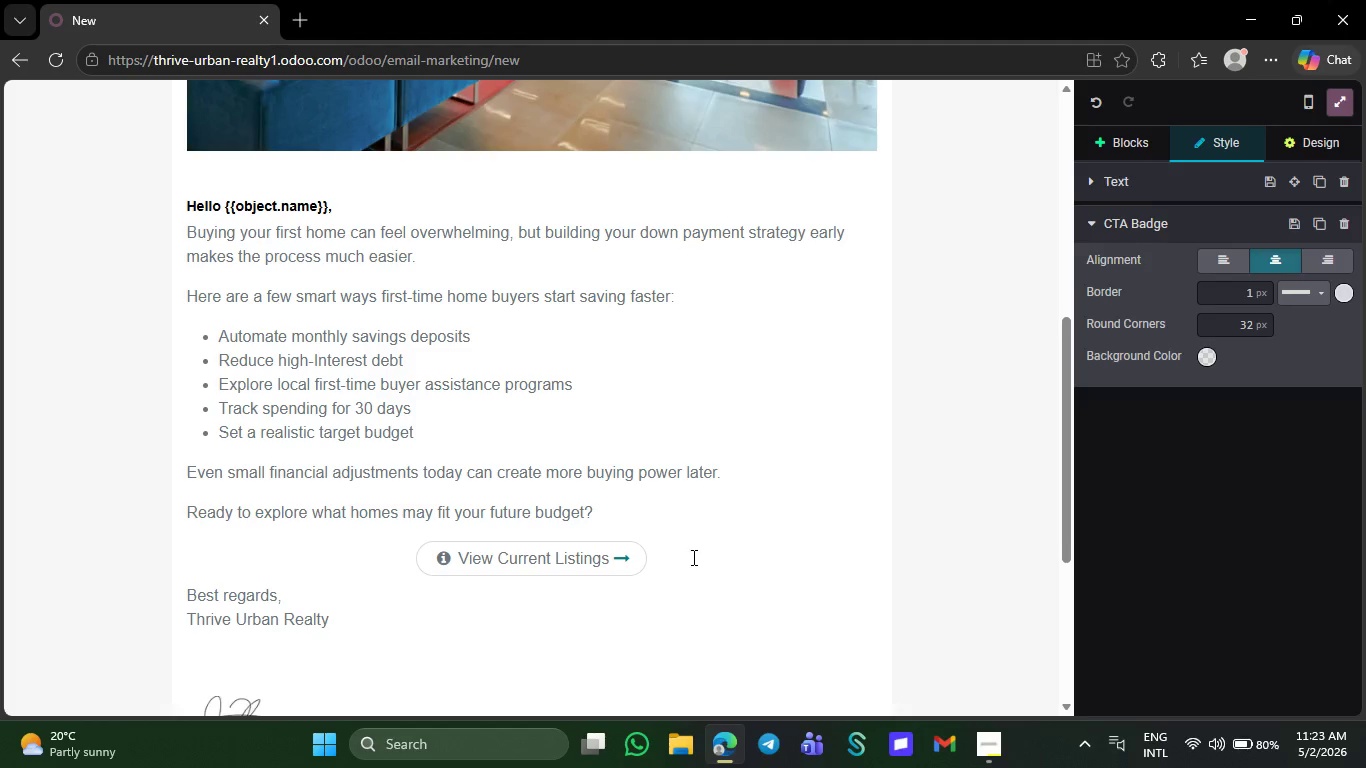 
left_click([654, 512])
 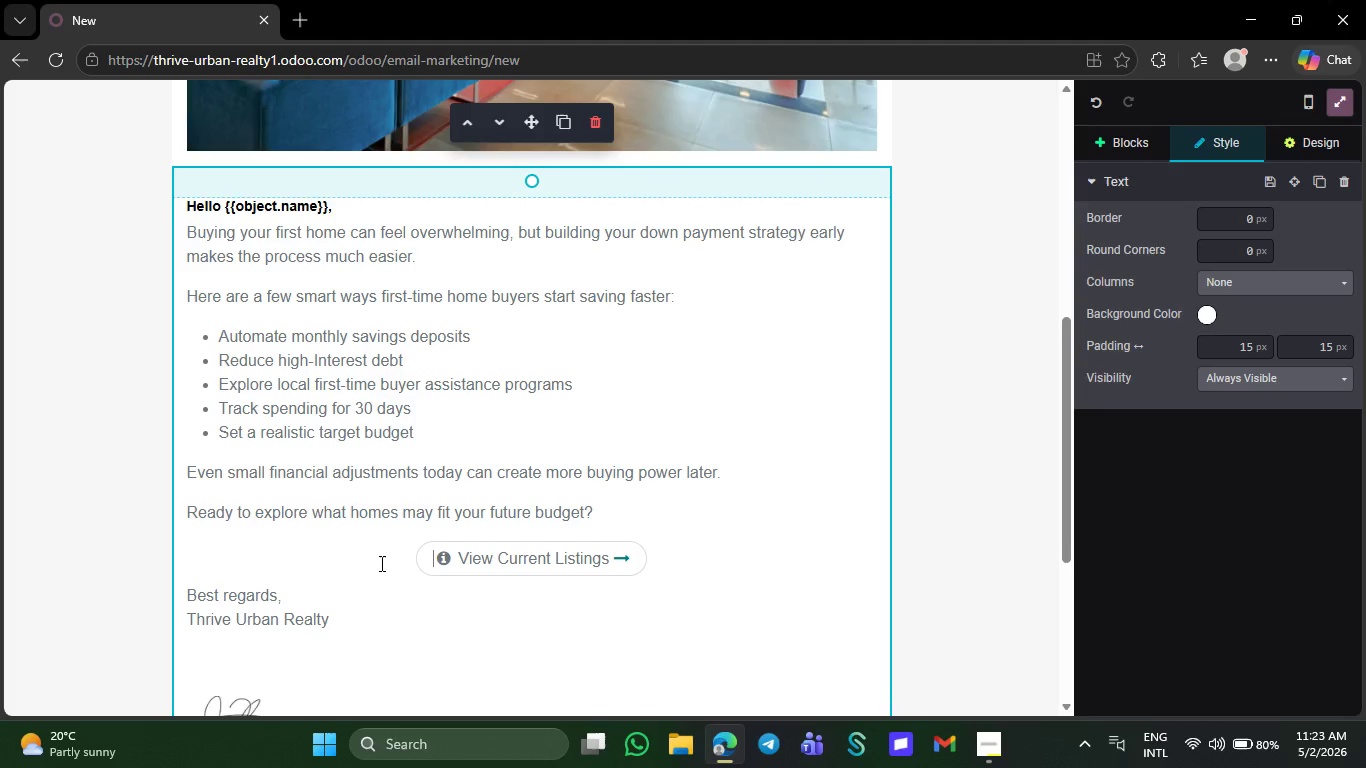 
wait(11.34)
 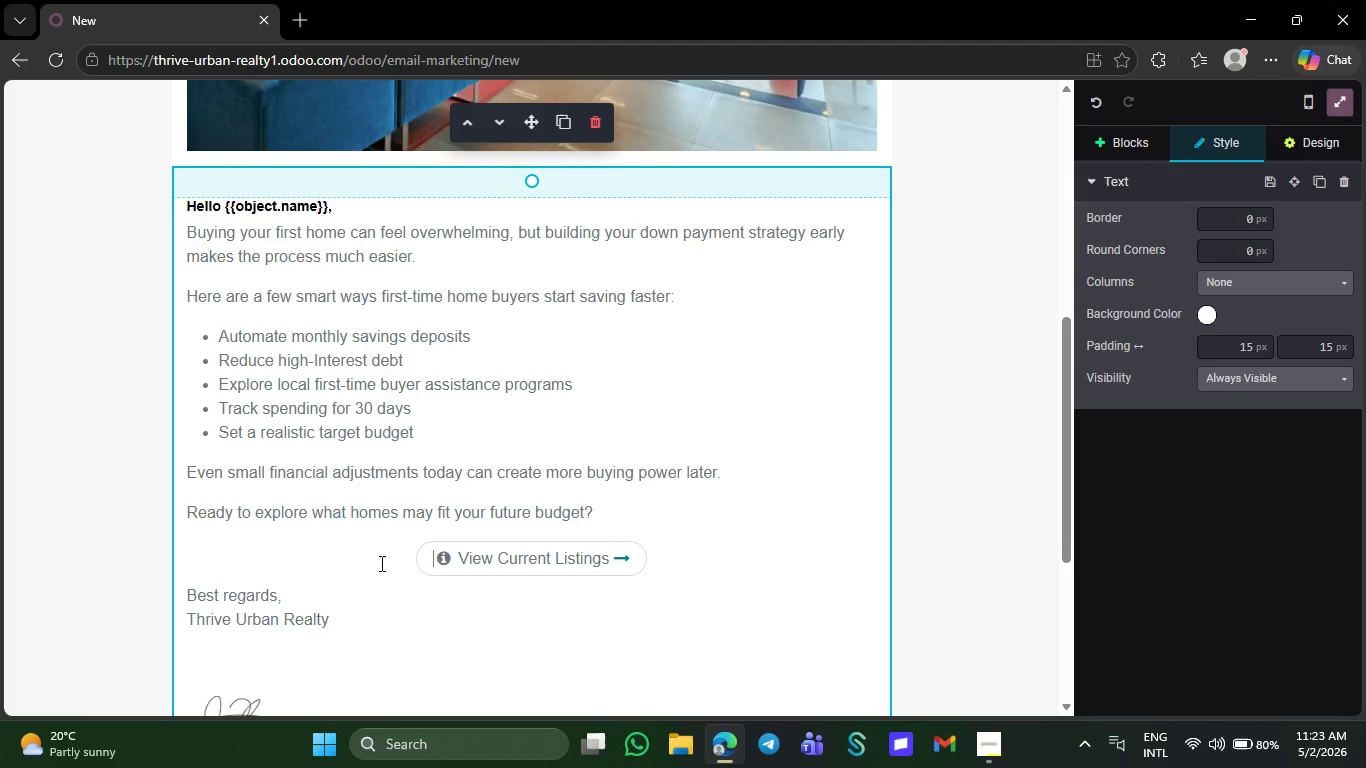 
left_click([380, 563])
 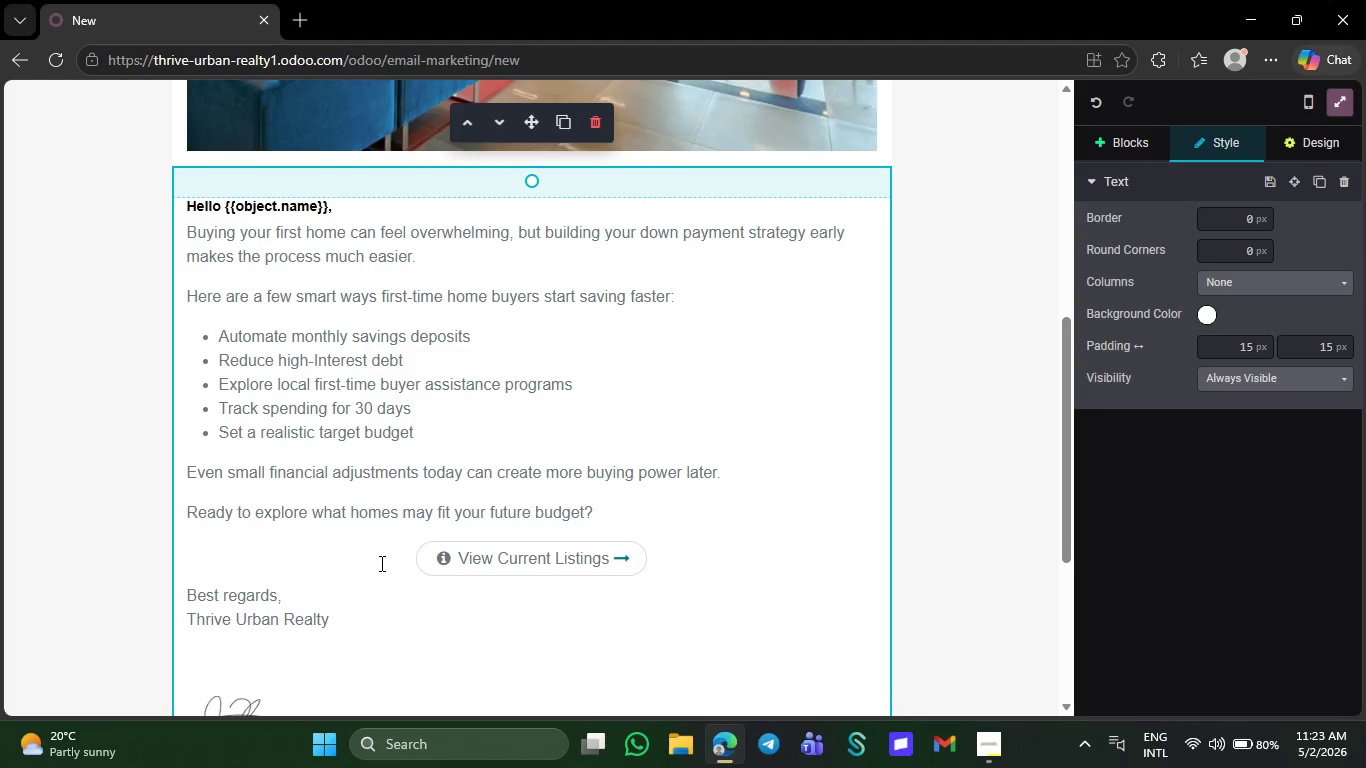 
wait(6.23)
 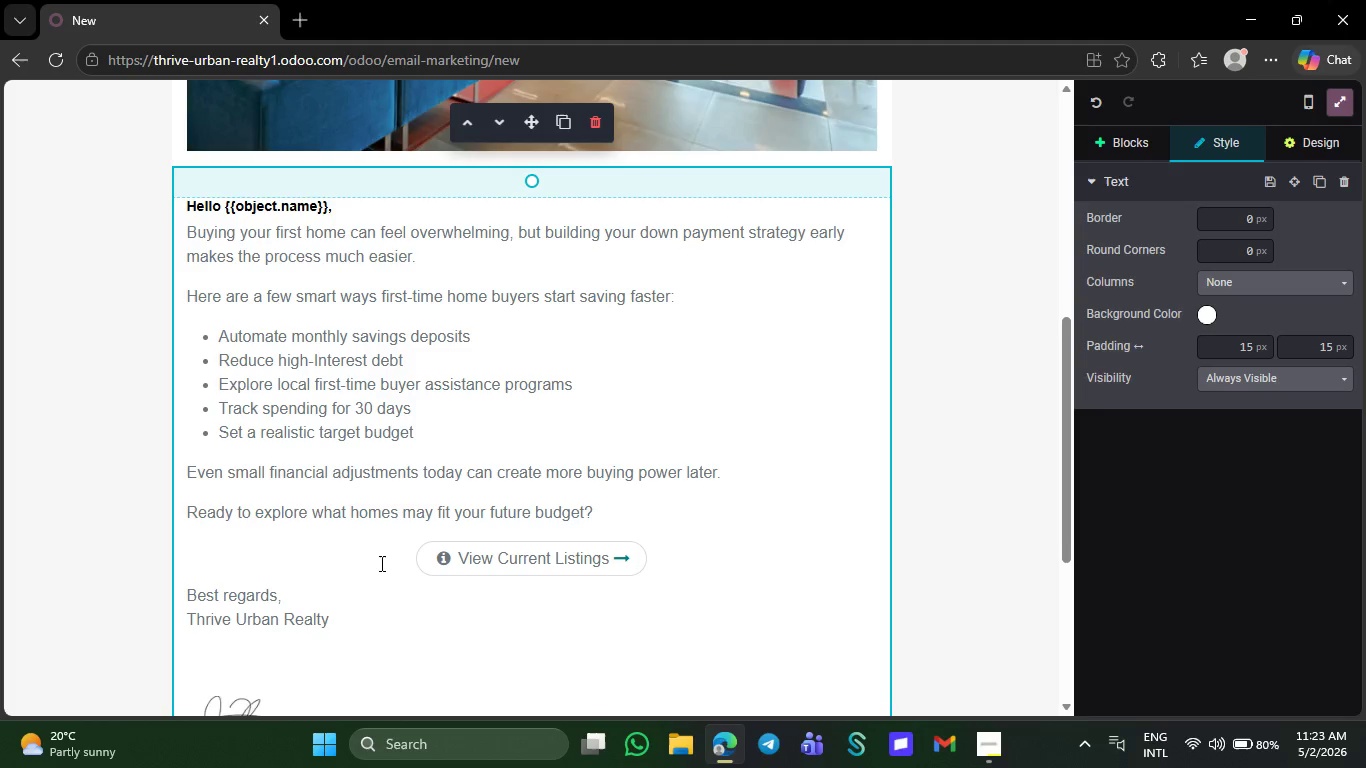 
left_click([380, 563])
 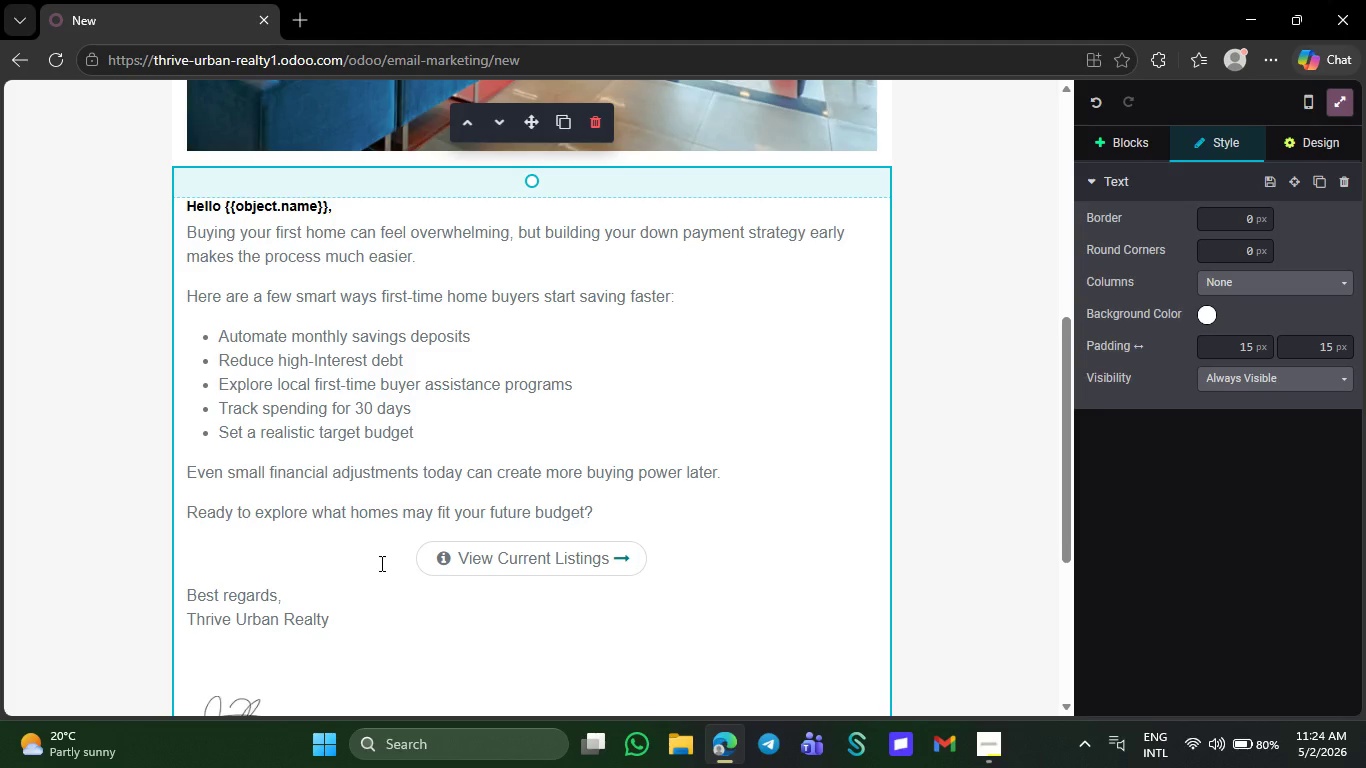 
wait(21.56)
 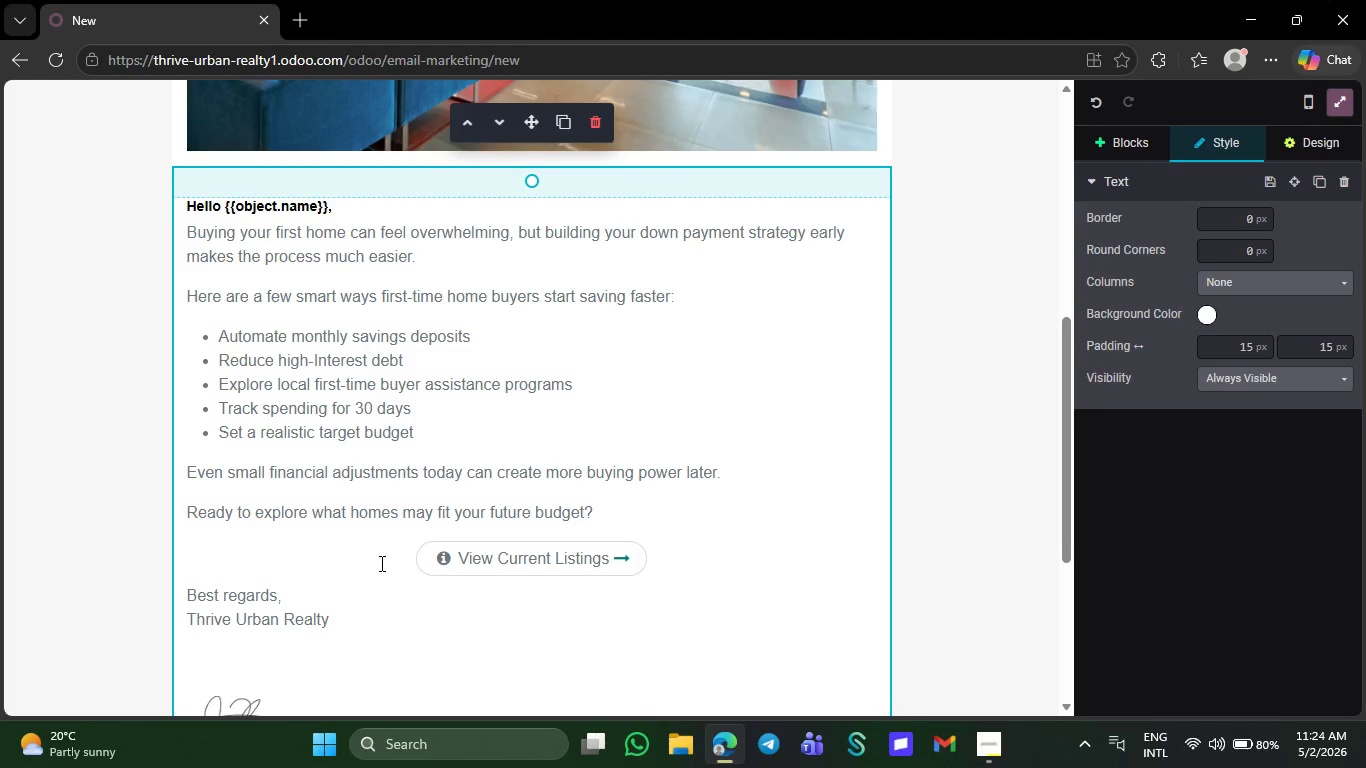 
left_click_drag(start_coordinate=[380, 563], to_coordinate=[712, 559])
 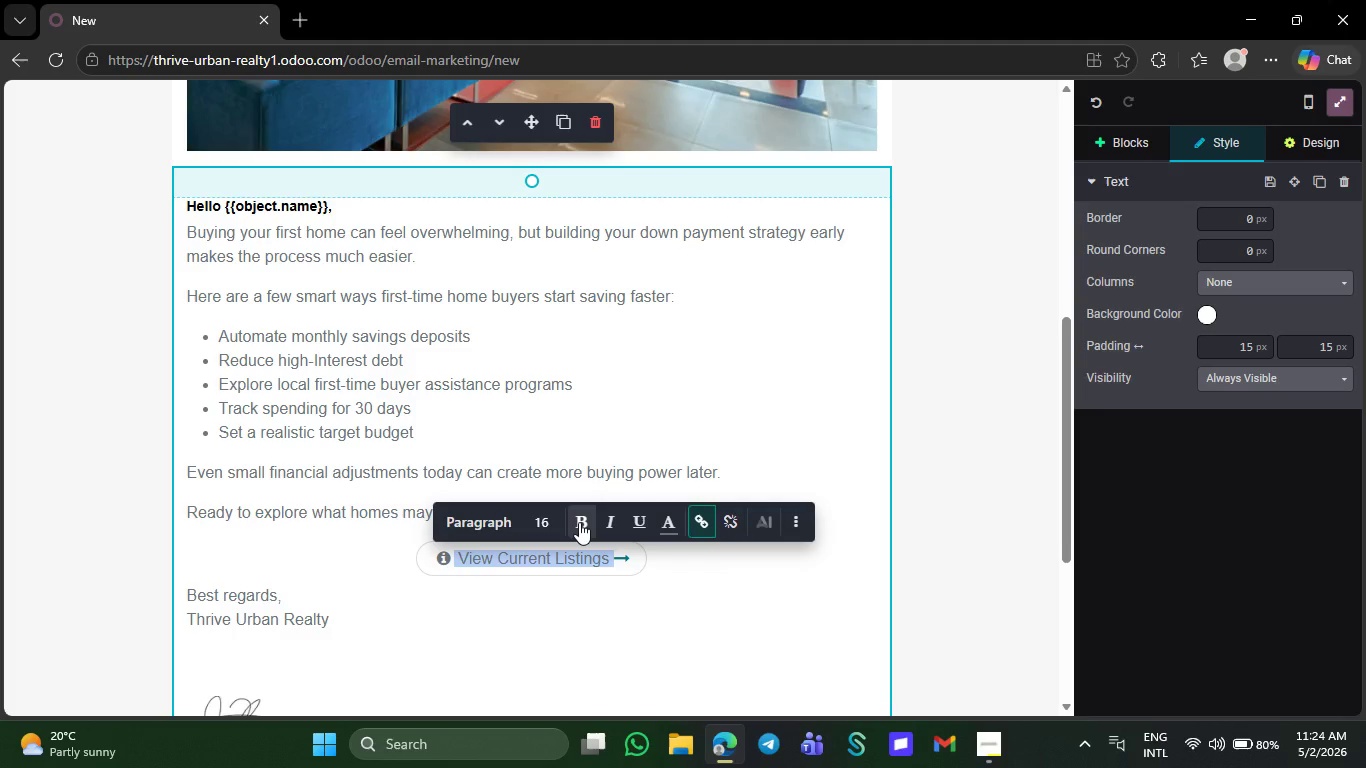 
left_click([579, 522])
 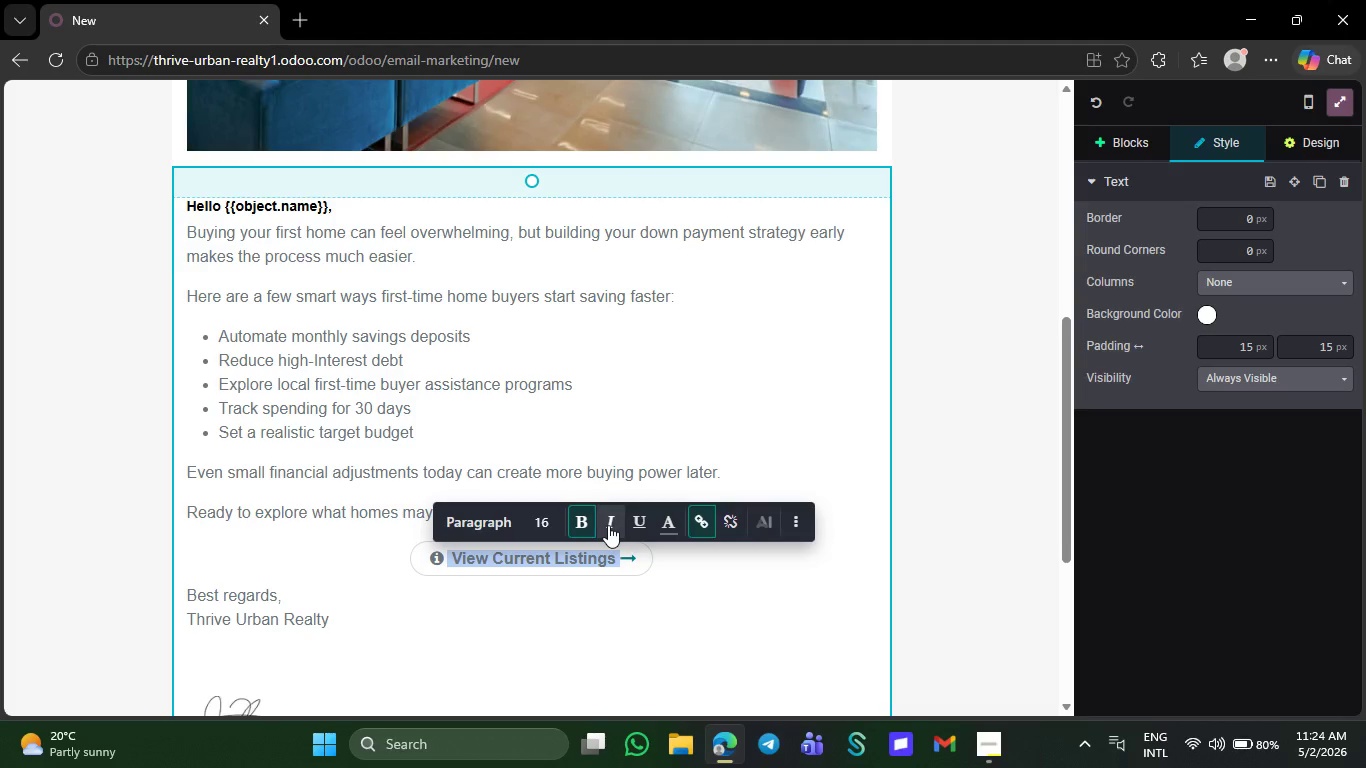 
left_click([608, 525])
 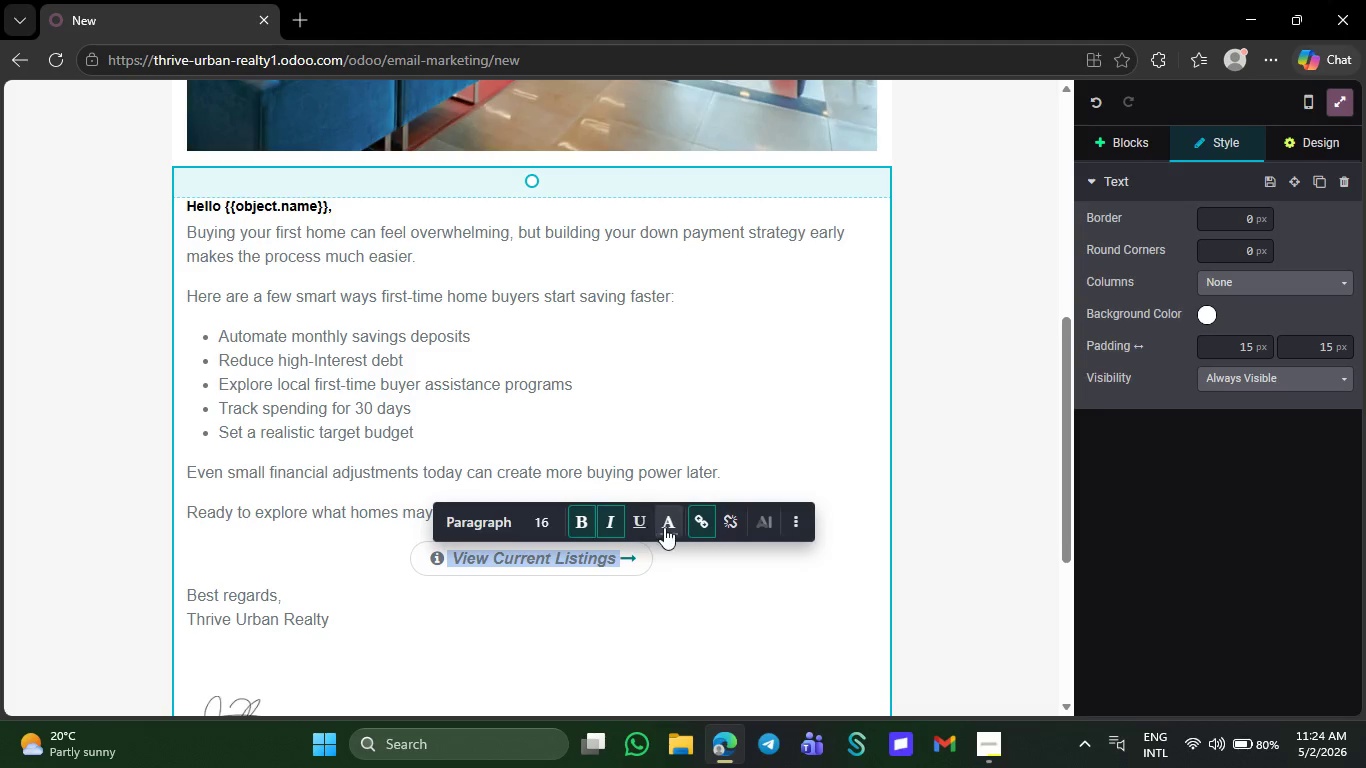 
left_click([664, 527])
 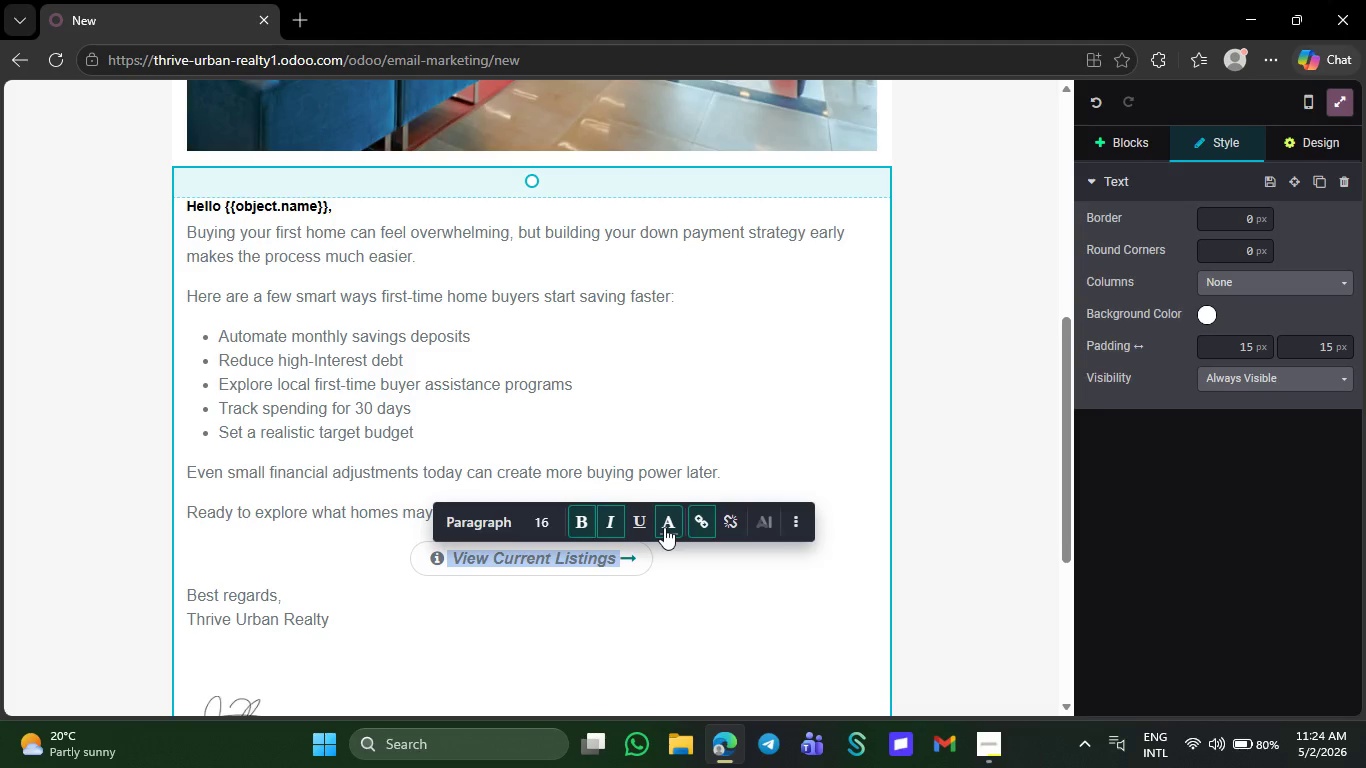 
mouse_move([655, 496])
 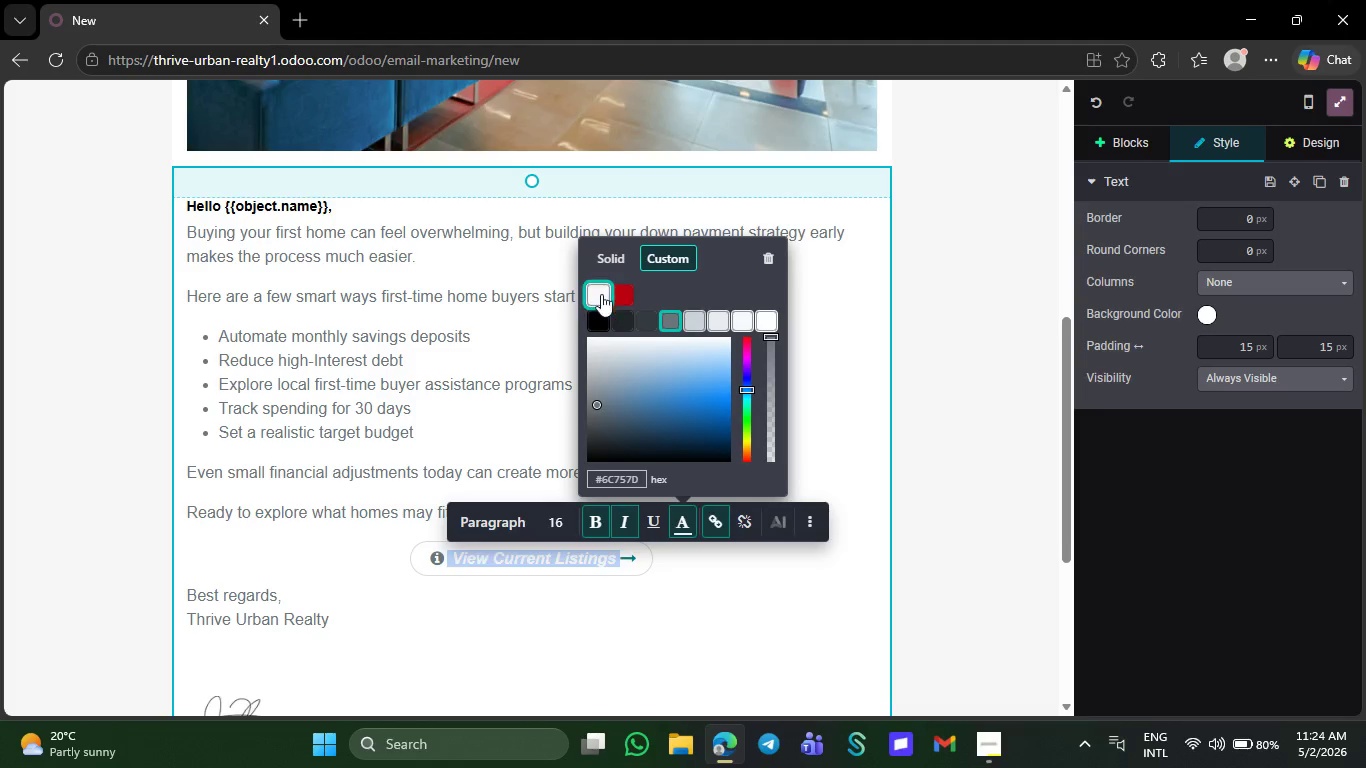 
left_click([602, 293])
 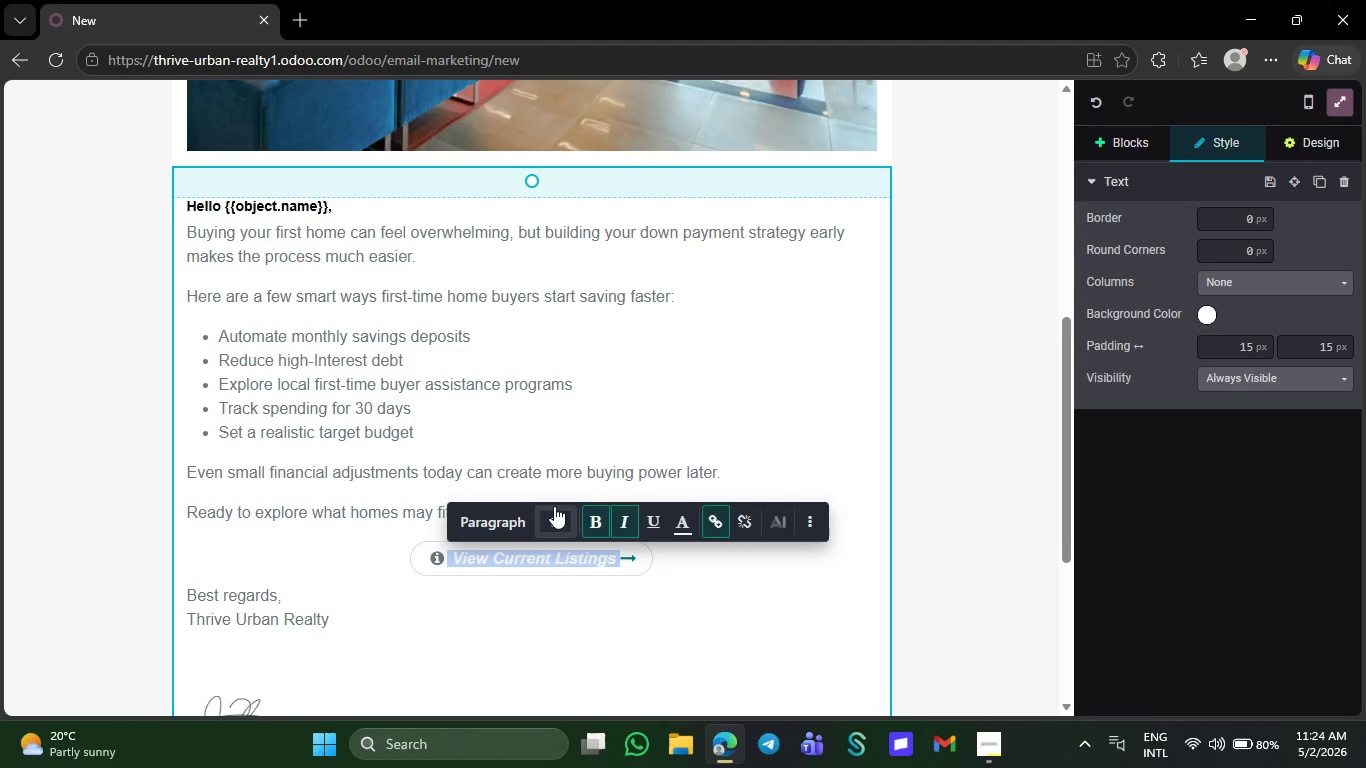 
left_click([558, 518])
 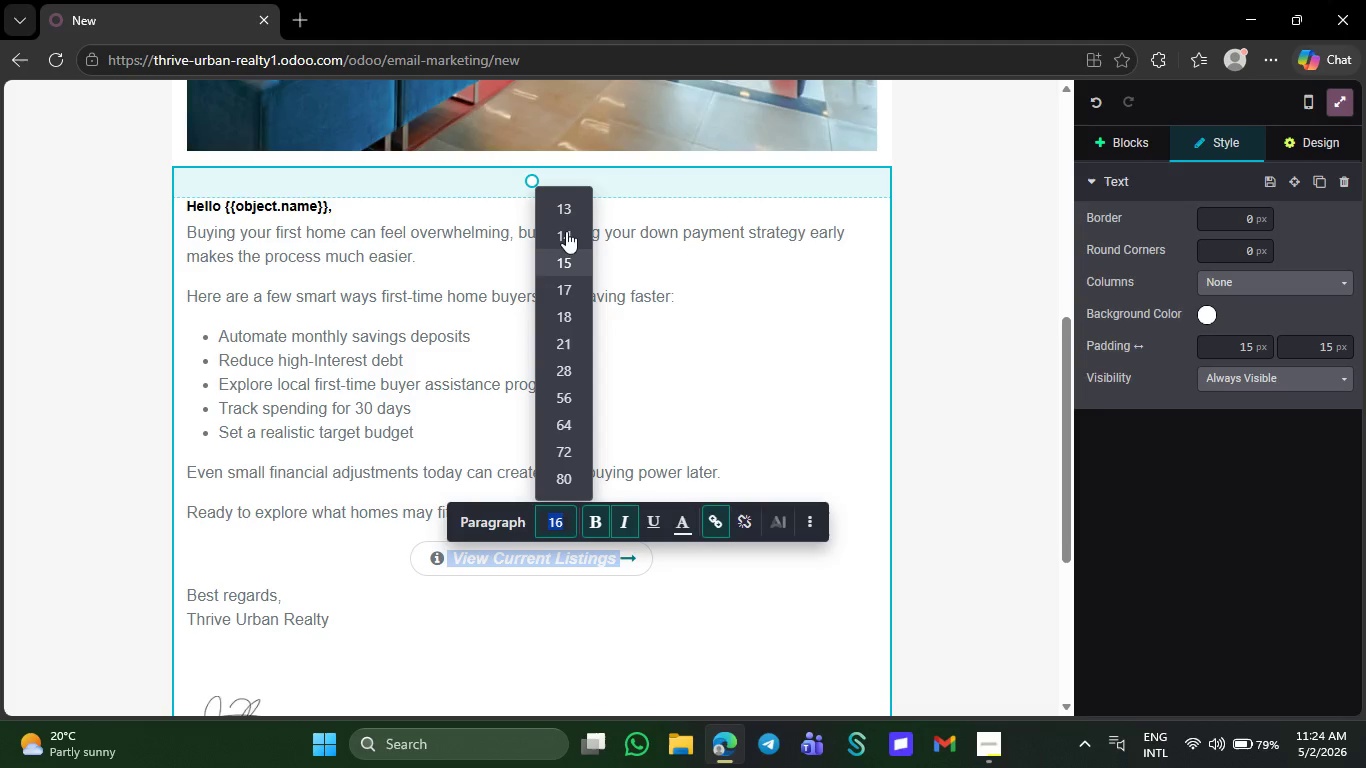 
left_click([566, 230])
 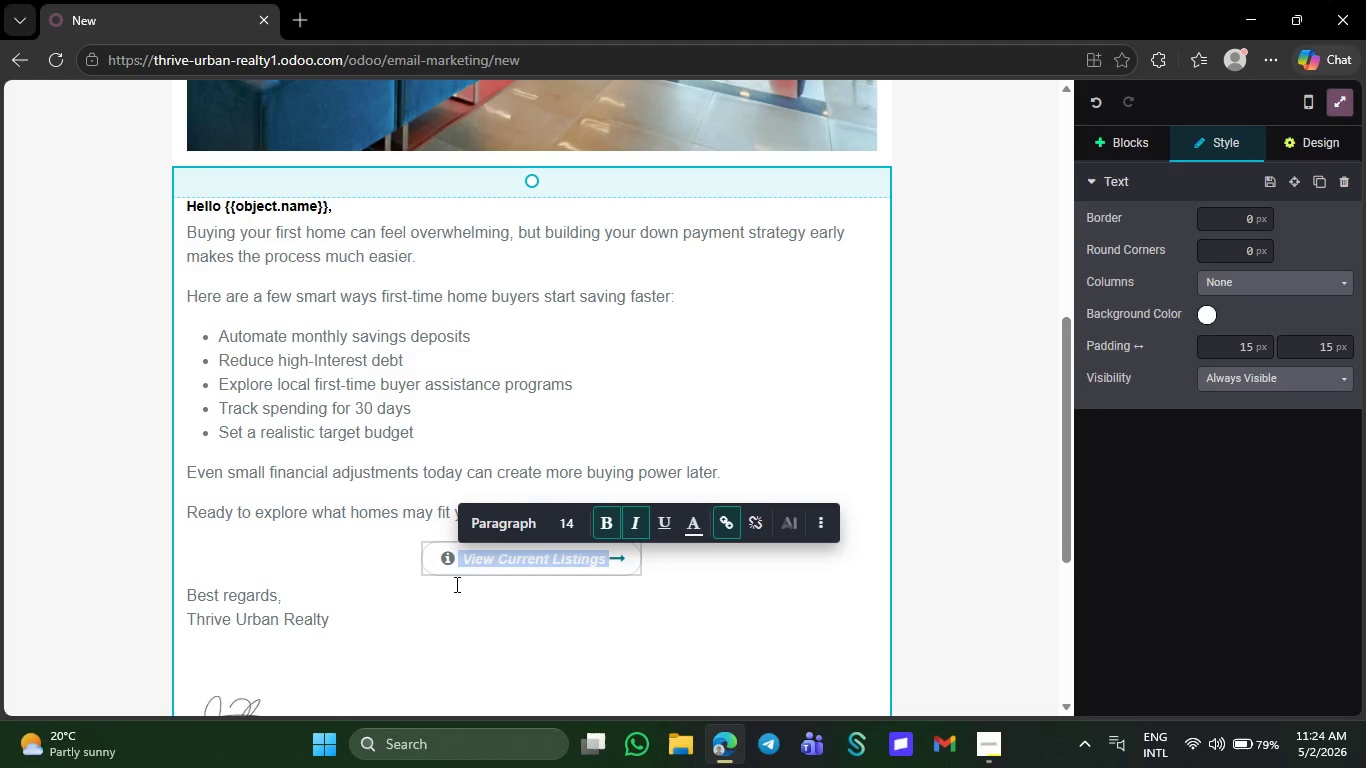 
left_click([455, 595])
 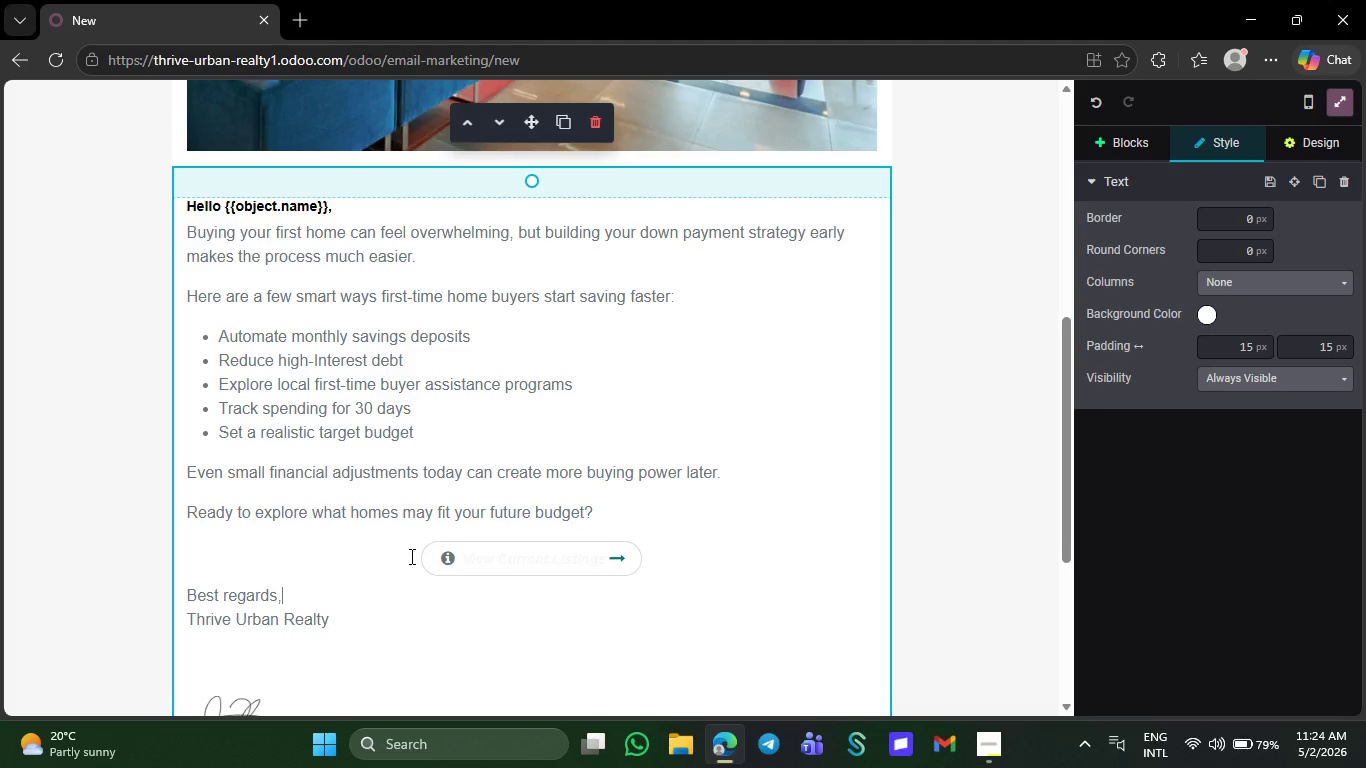 
left_click_drag(start_coordinate=[410, 556], to_coordinate=[650, 560])
 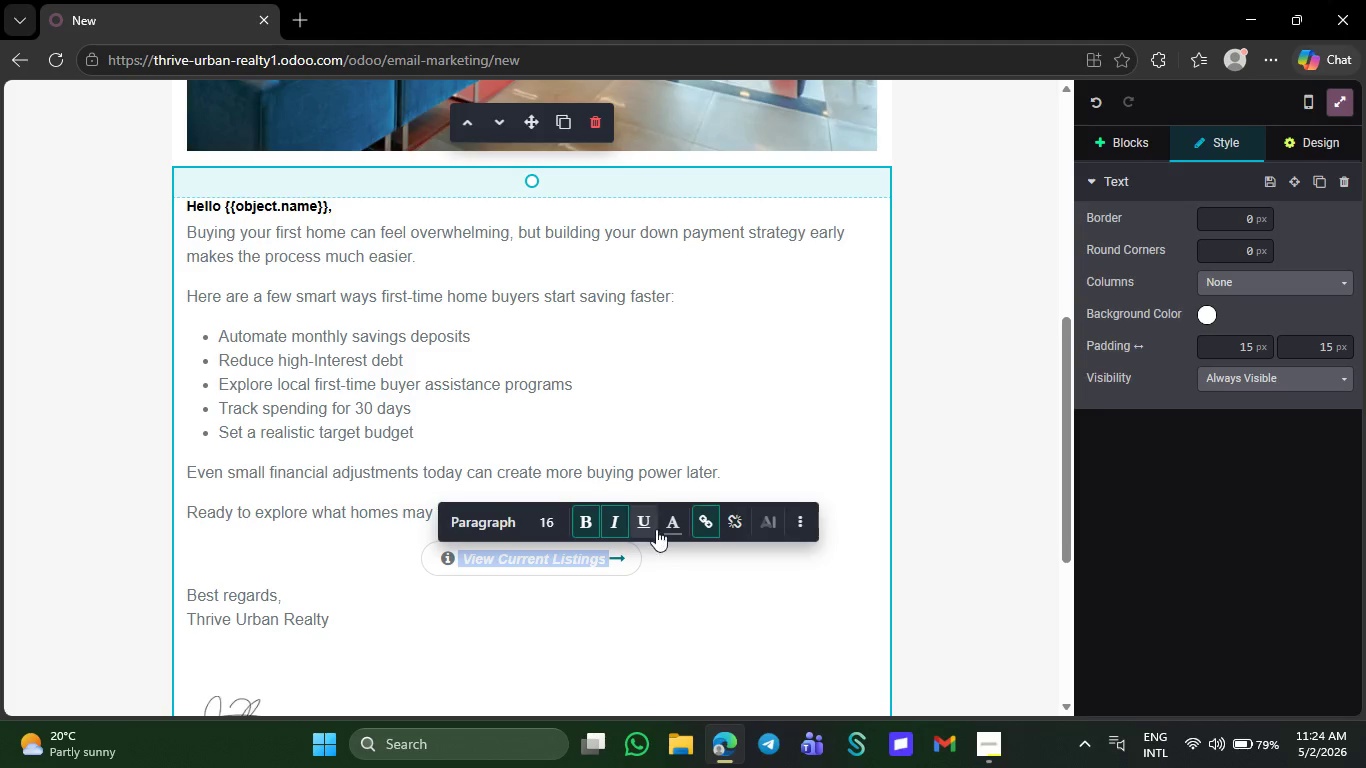 
left_click([672, 527])
 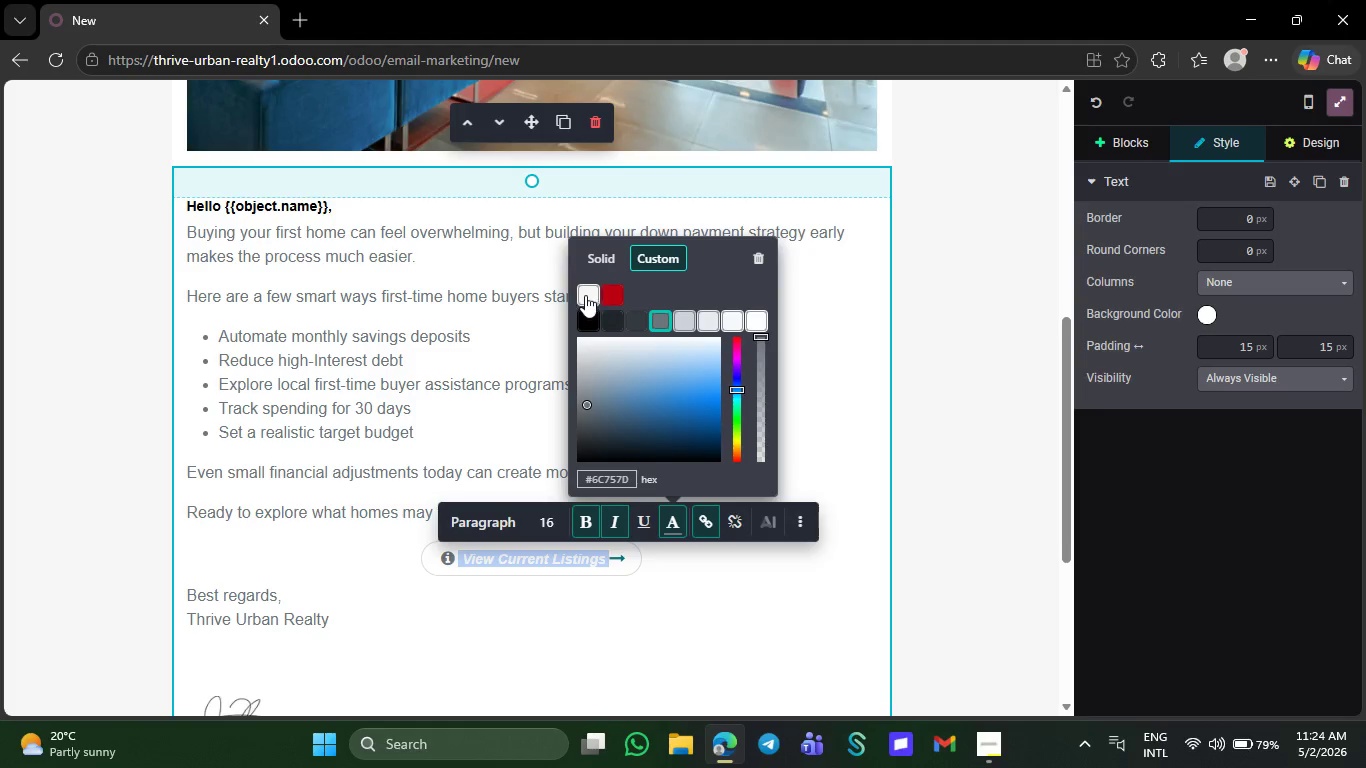 
left_click([585, 295])
 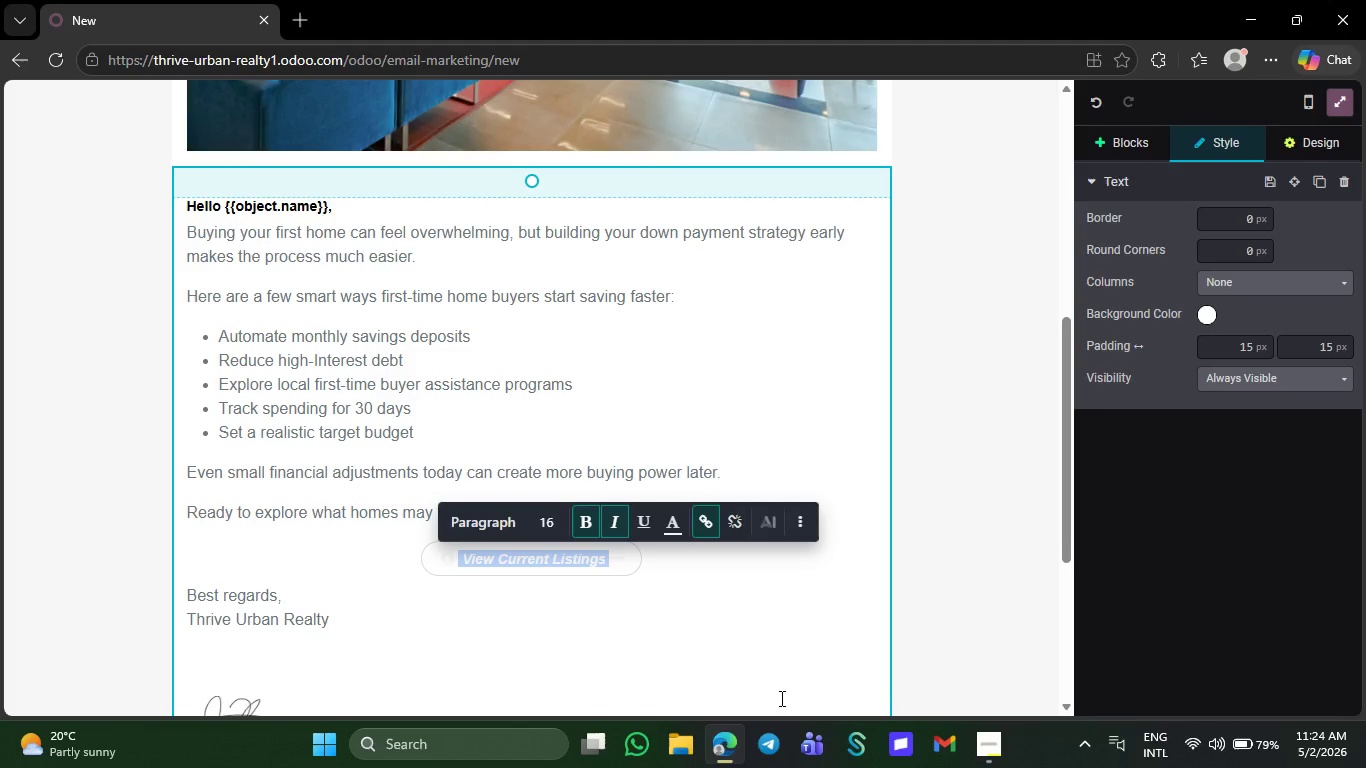 
left_click([680, 641])
 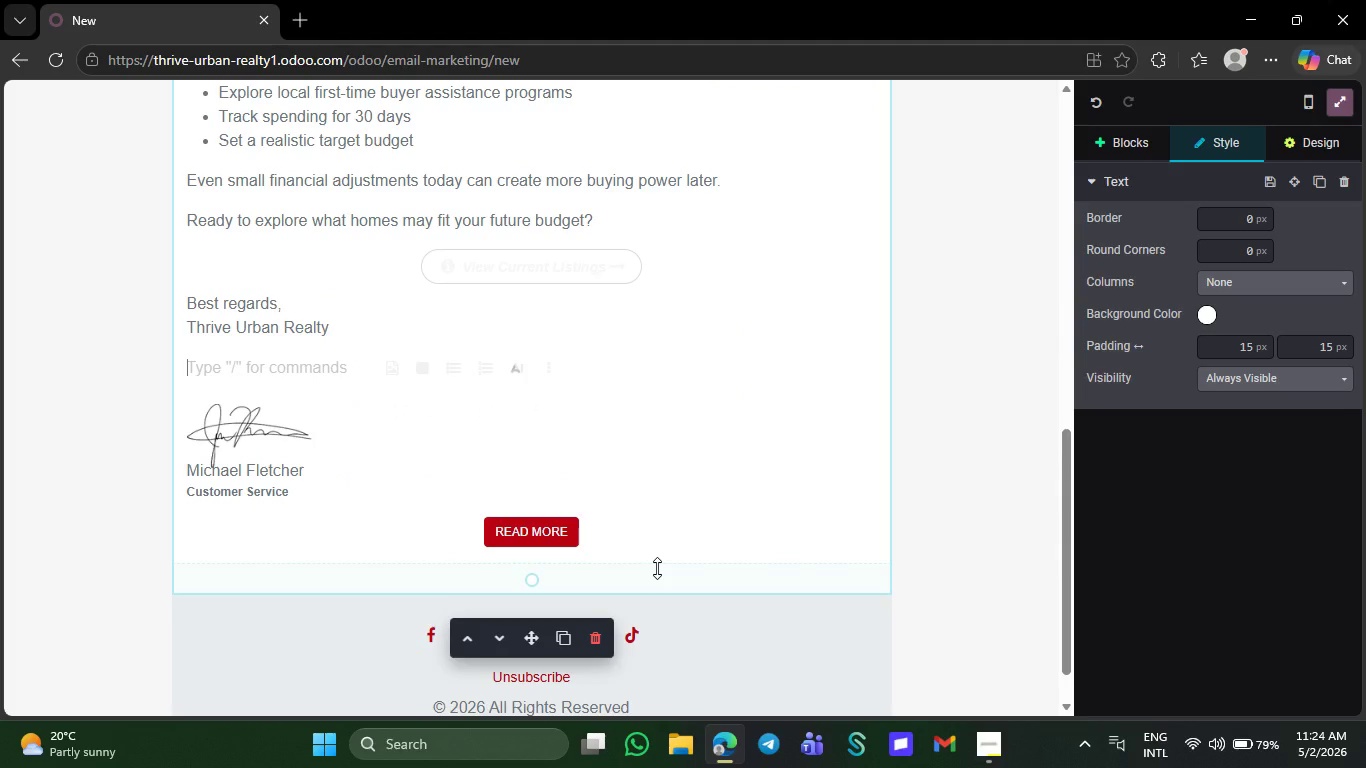 
left_click([627, 558])
 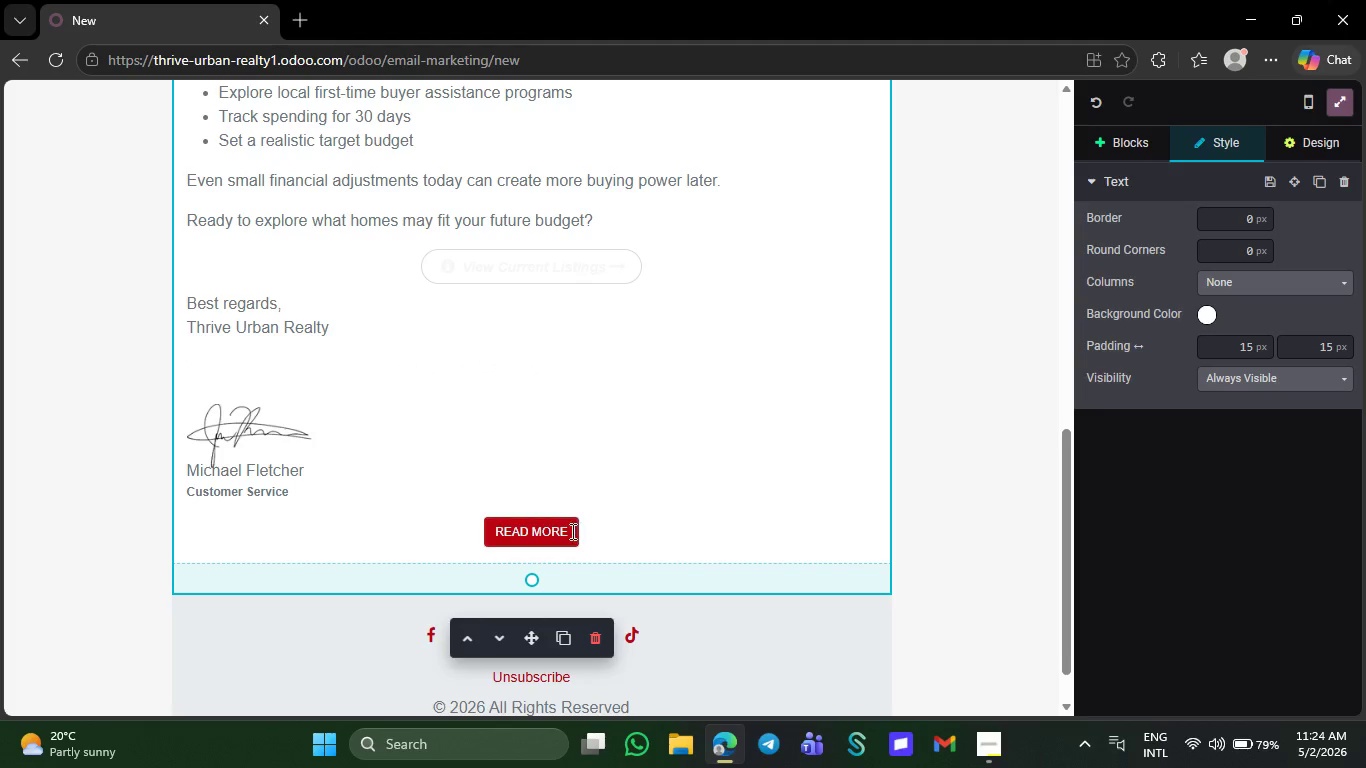 
left_click([571, 531])
 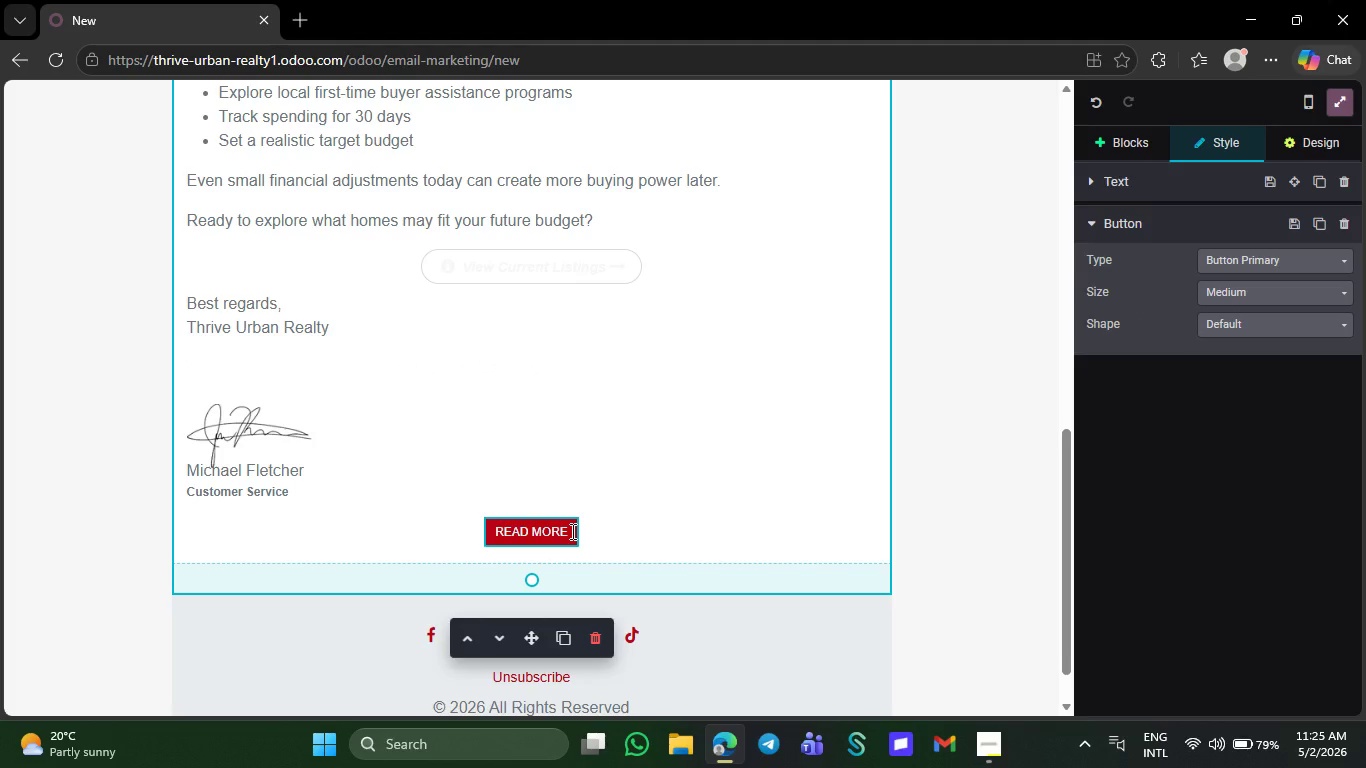 
key(Backspace)
 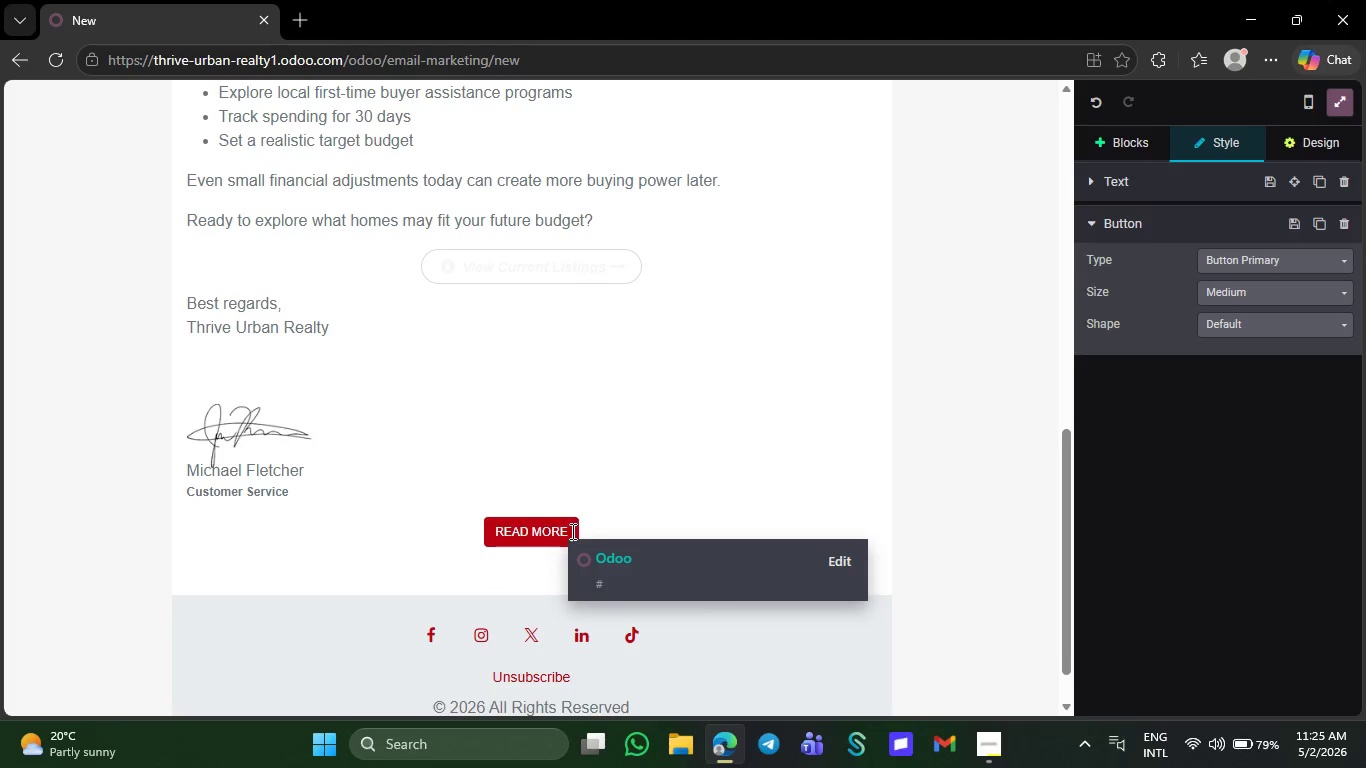 
key(Backspace)
 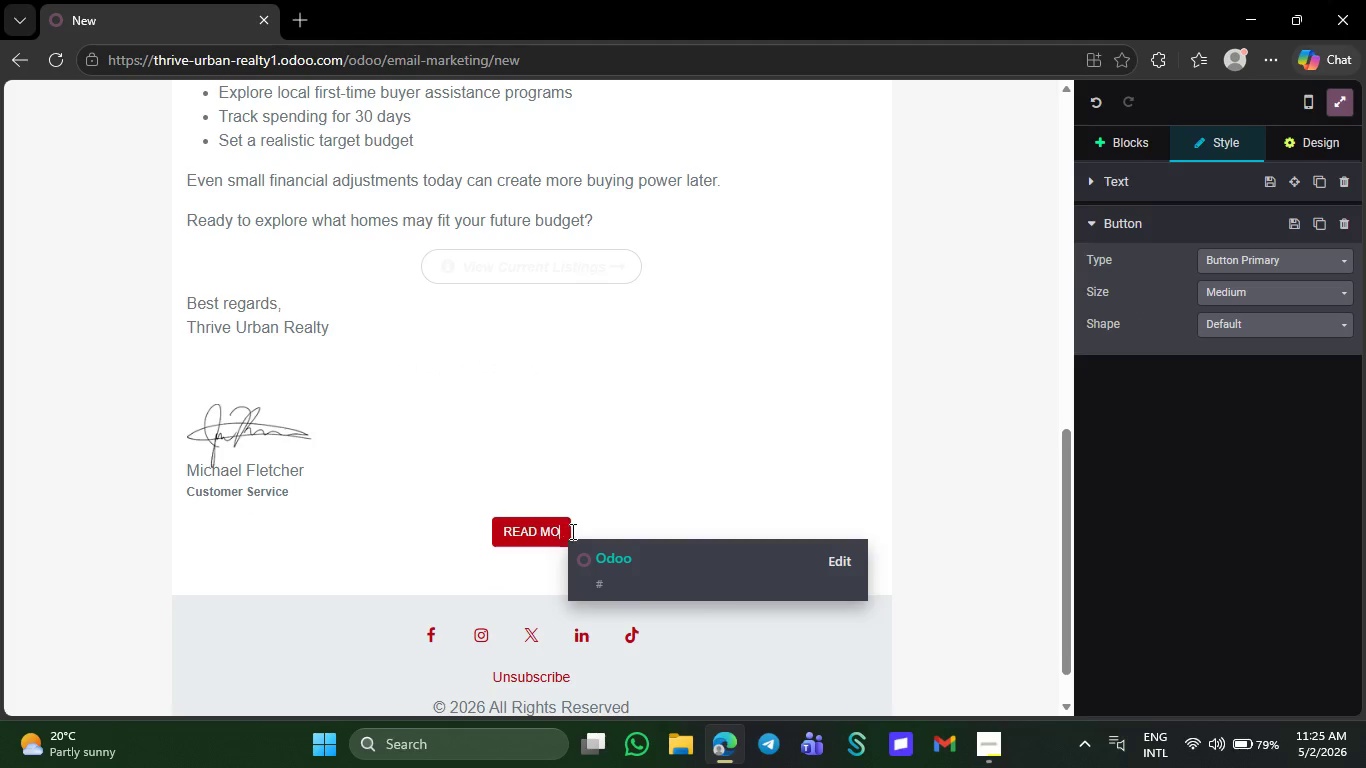 
key(Backspace)
 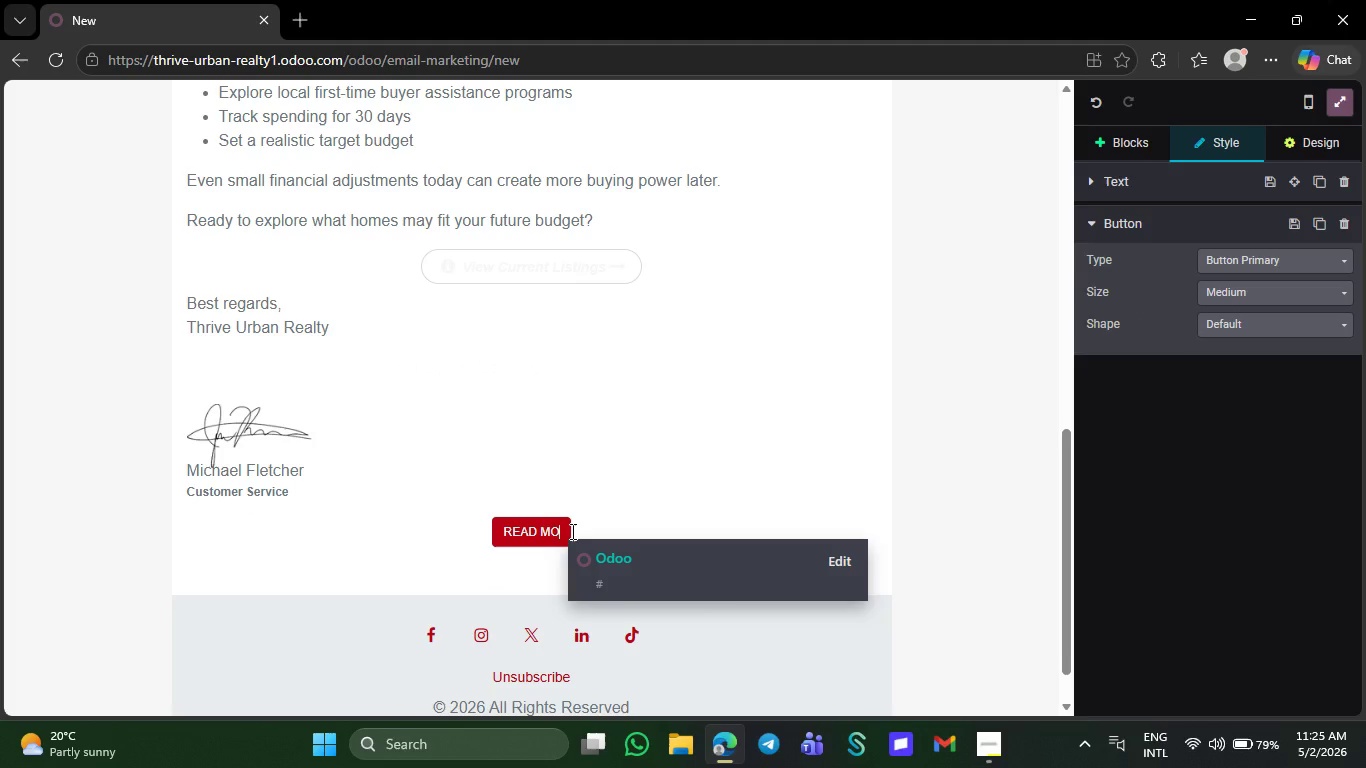 
key(Backspace)
 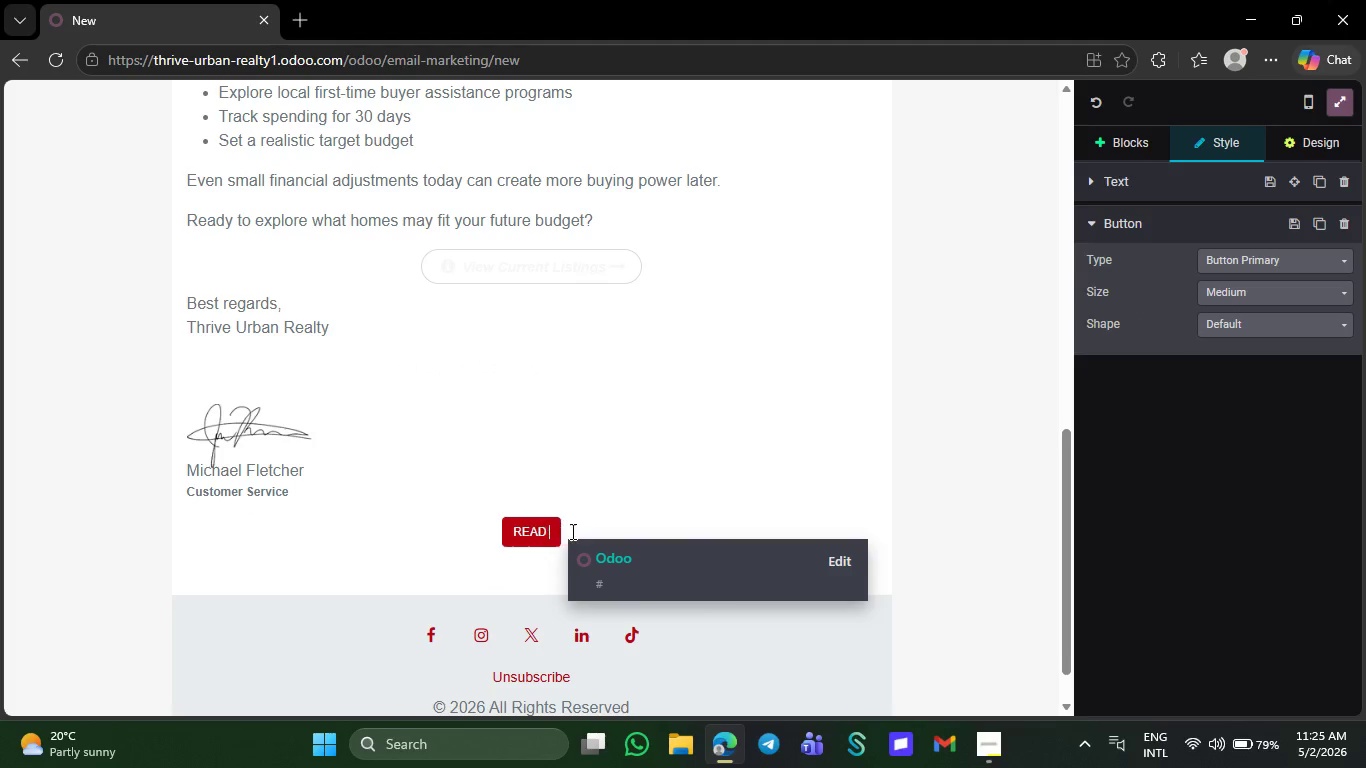 
key(Backspace)
 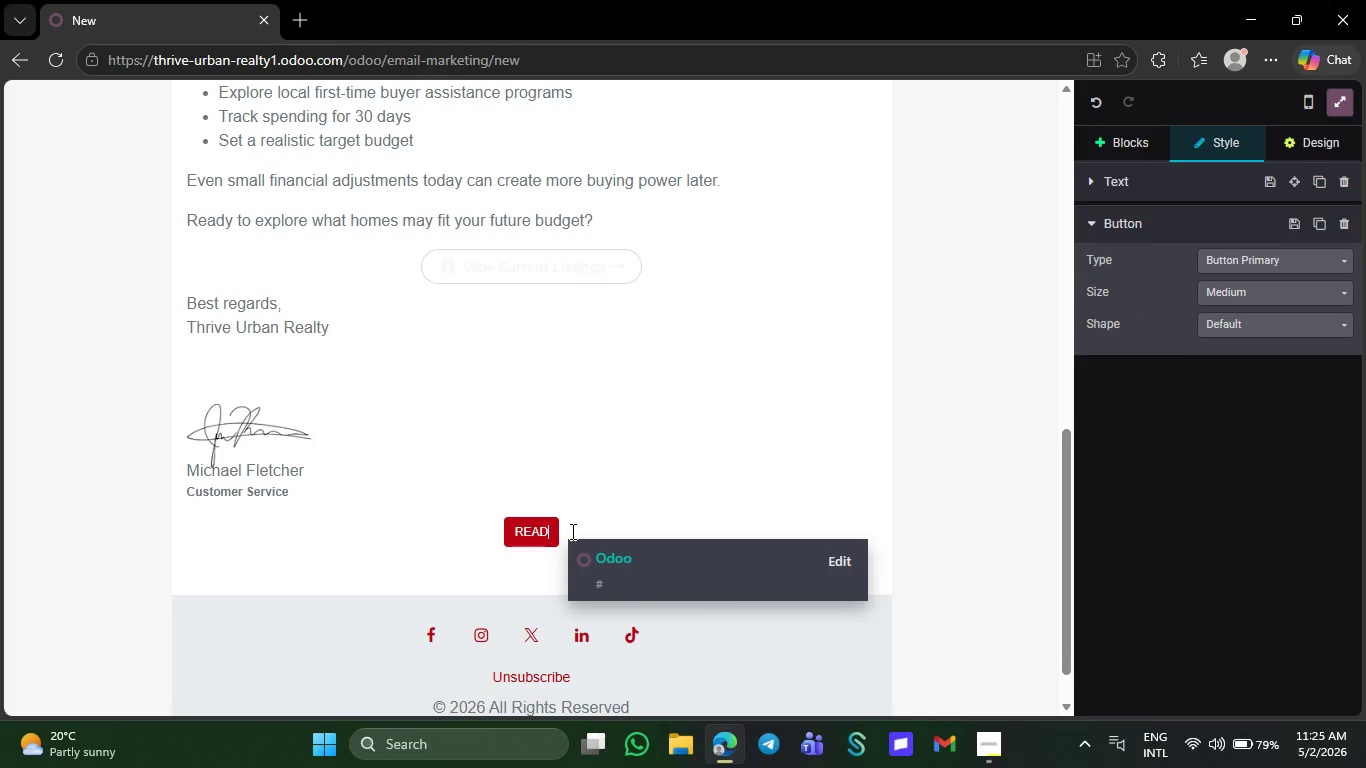 
key(Backspace)
 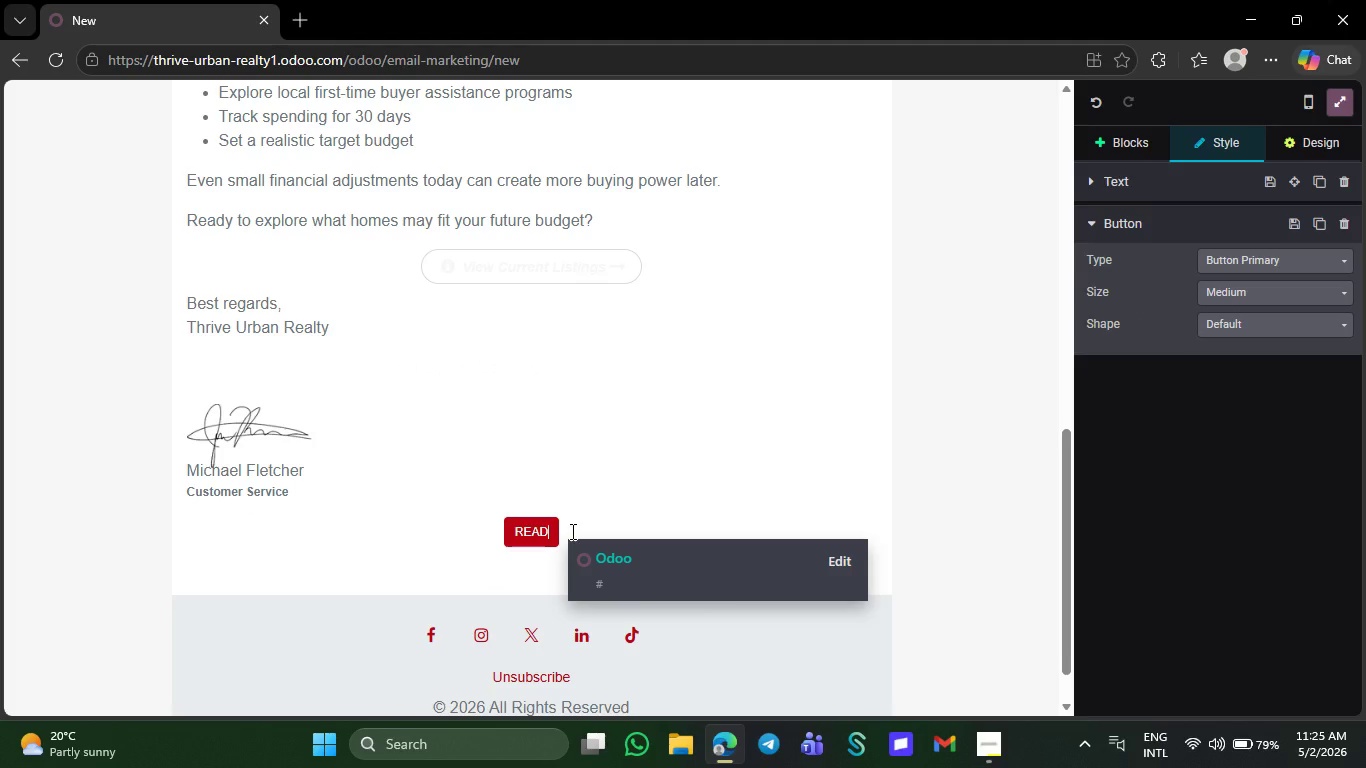 
key(Backspace)
 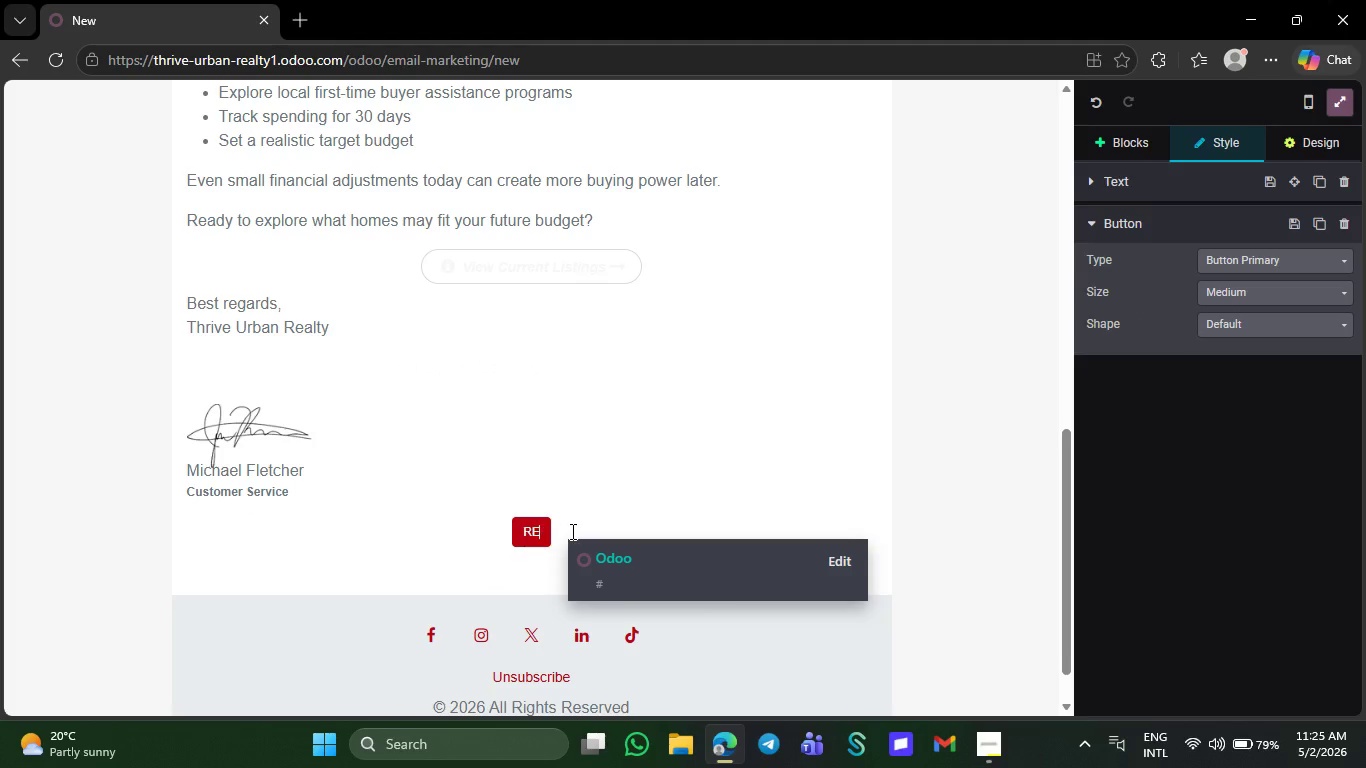 
key(Backspace)
 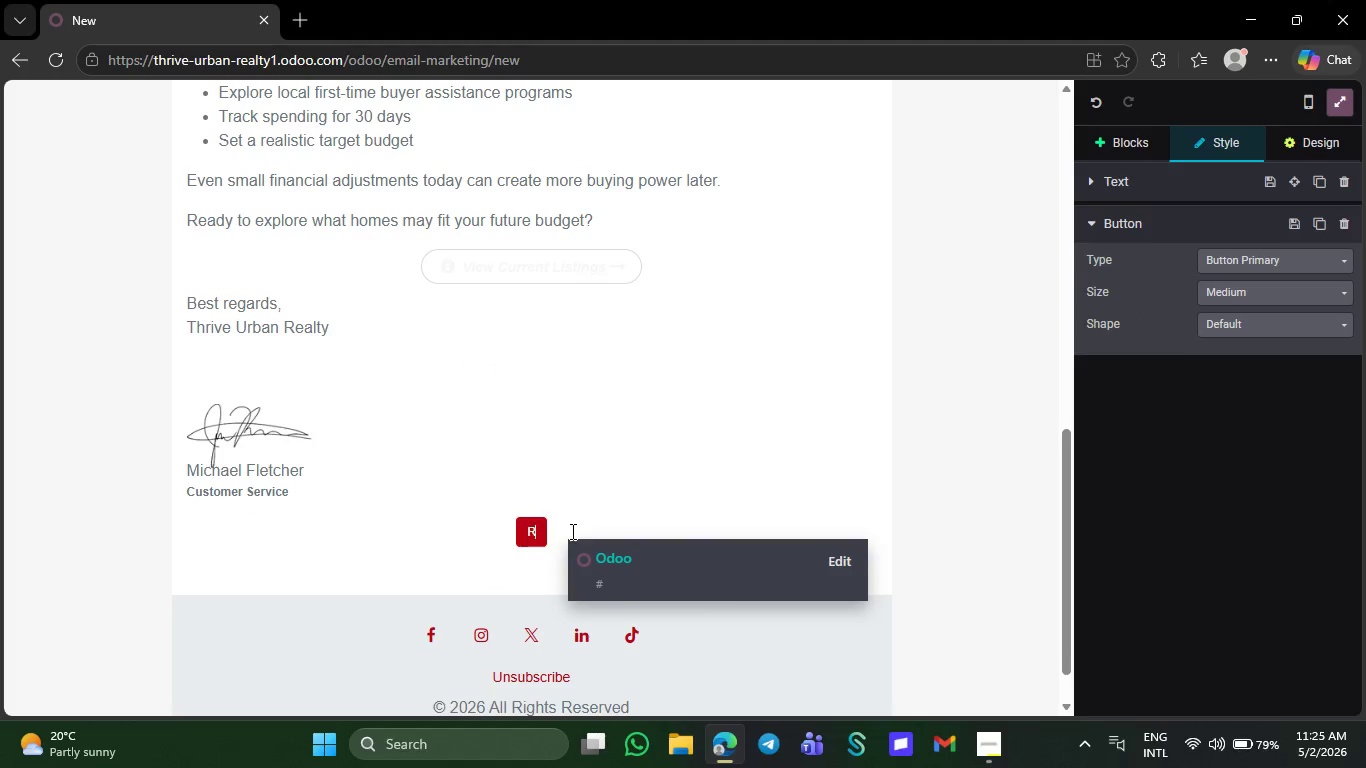 
key(Backspace)
 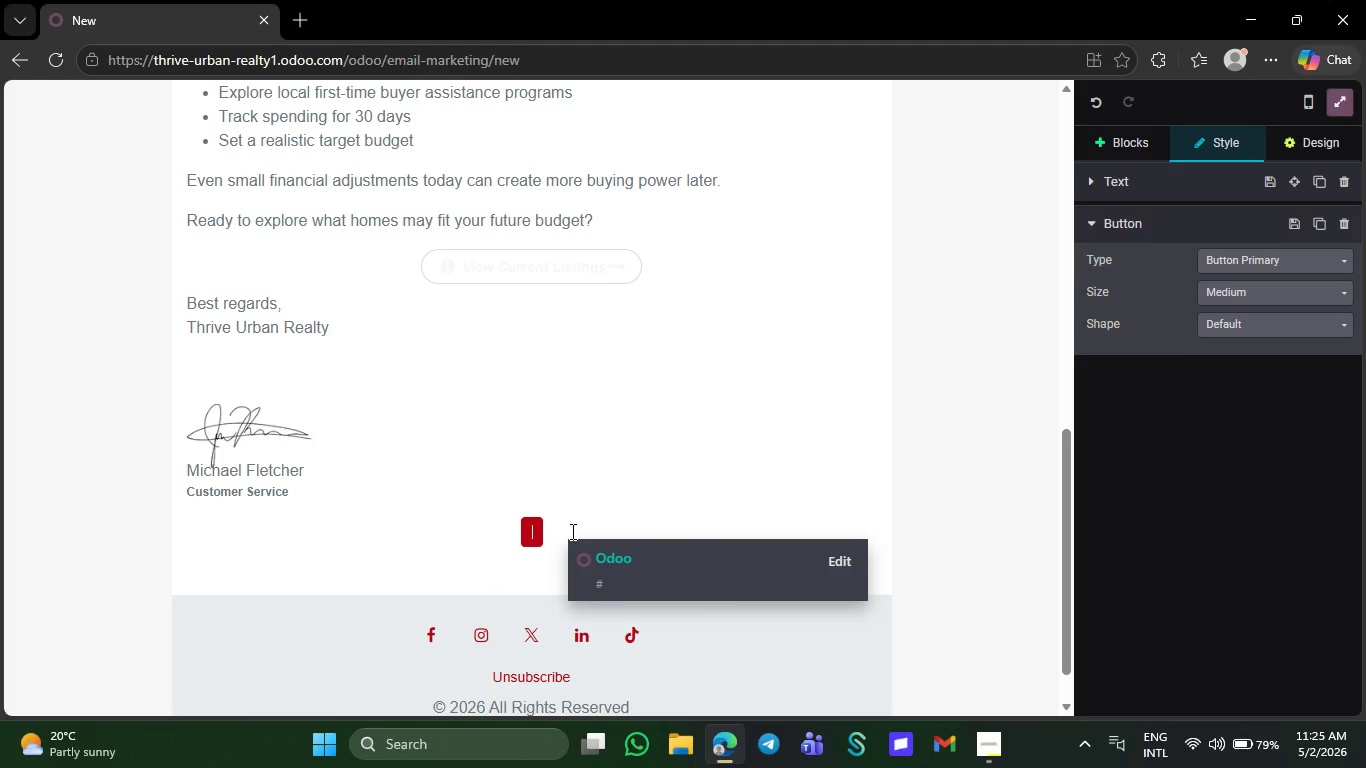 
key(Backspace)
 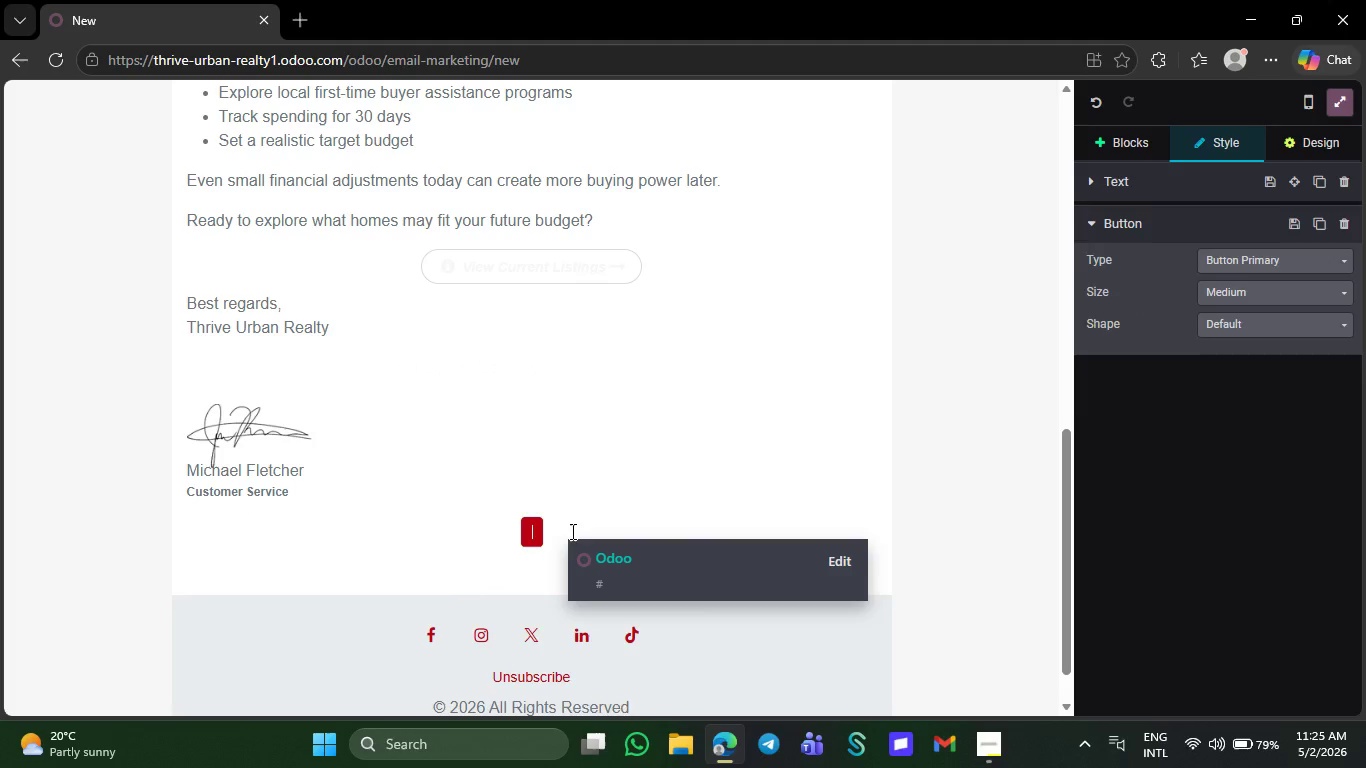 
key(Backspace)
 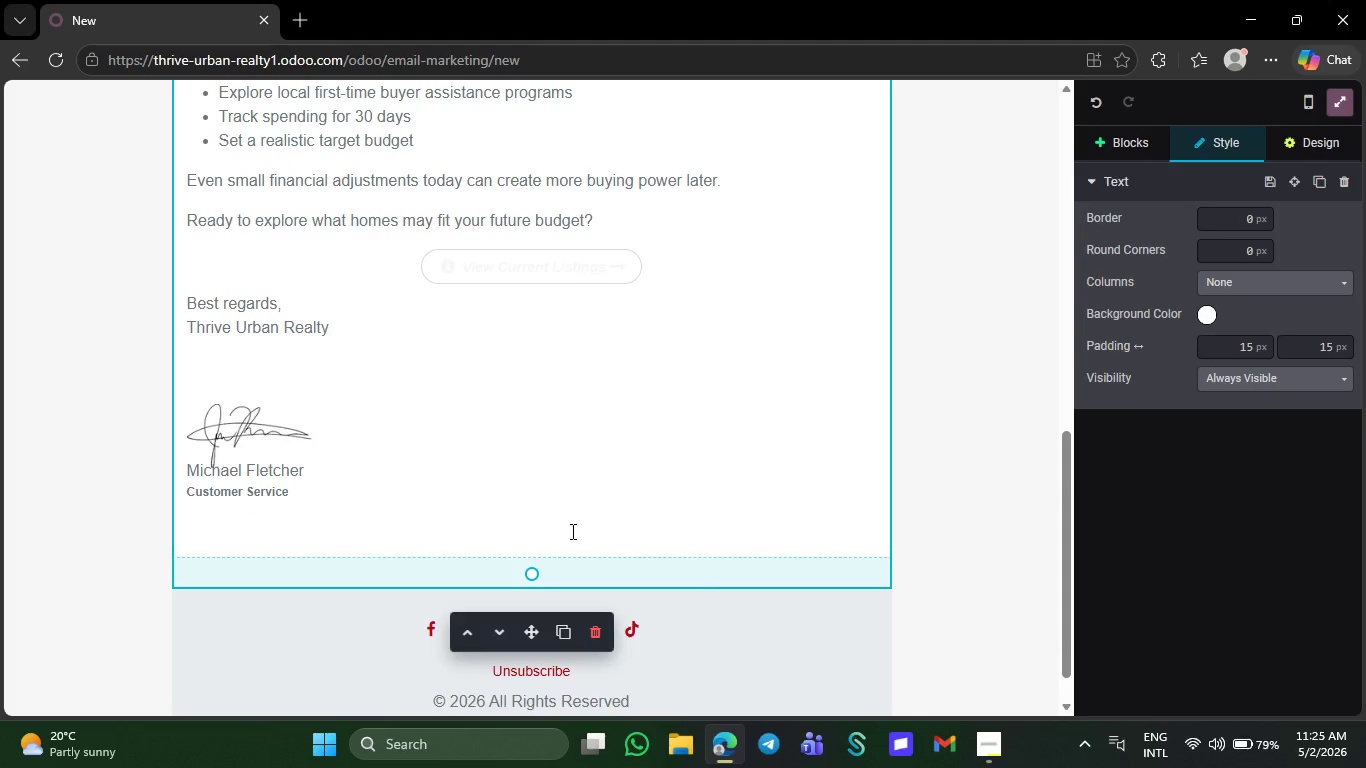 
key(Backspace)
 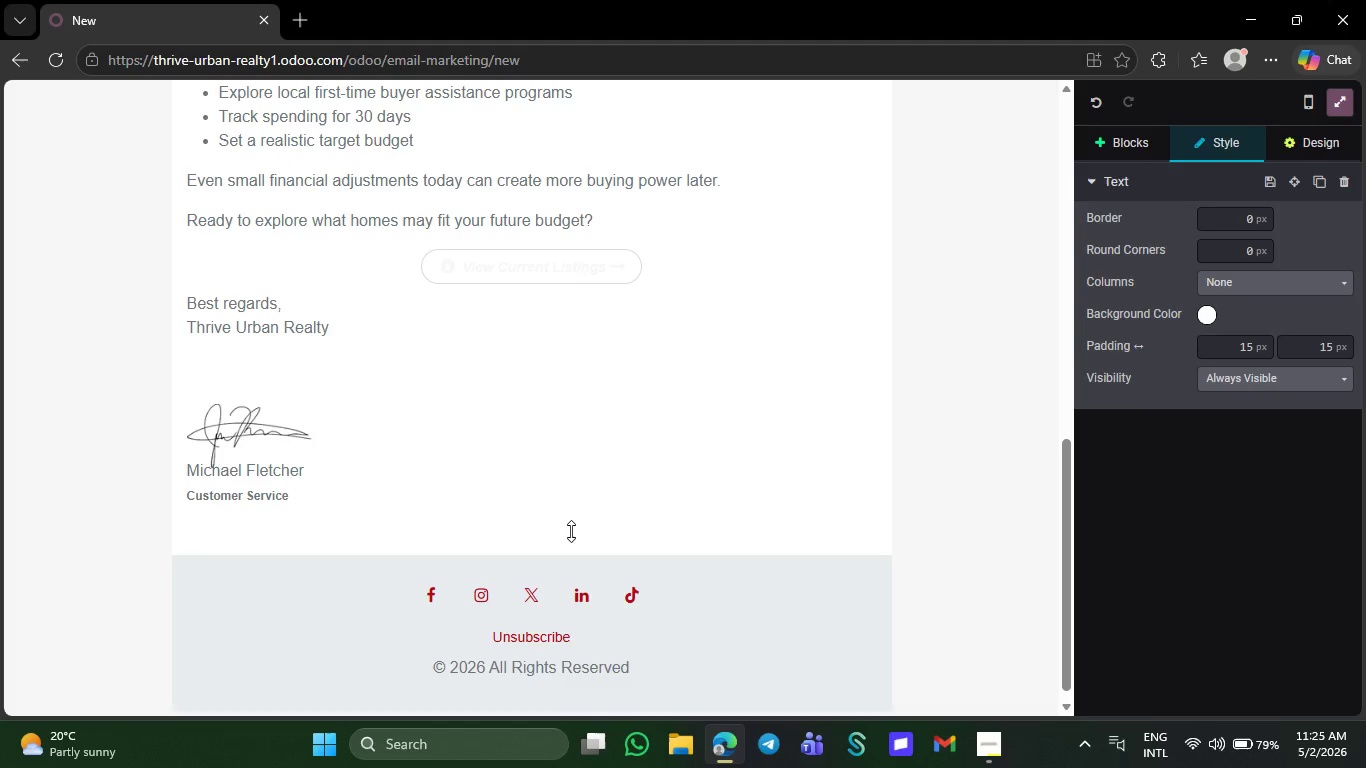 
key(Backspace)
 